 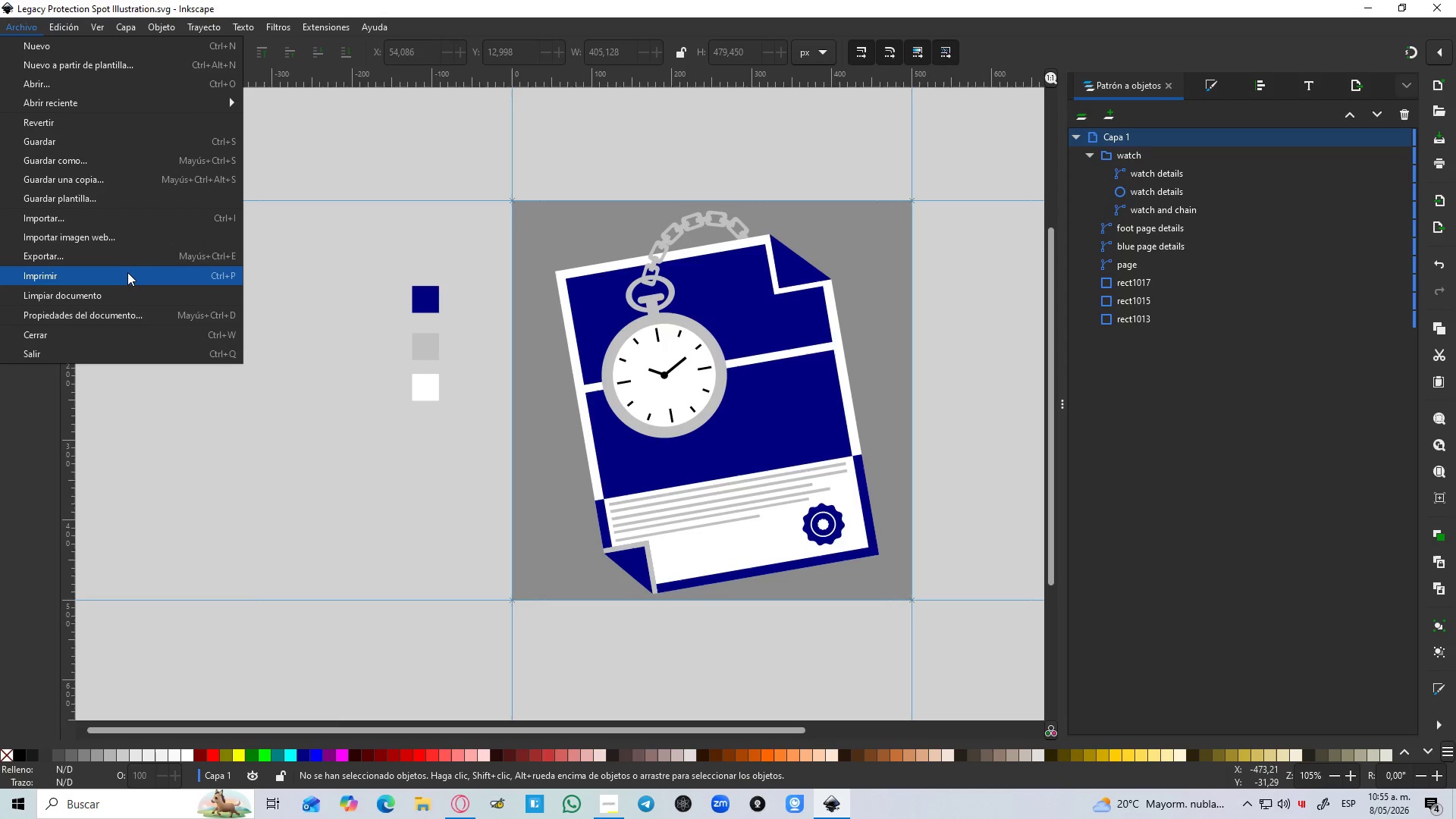 
left_click_drag(start_coordinate=[481, 471], to_coordinate=[356, 252])
 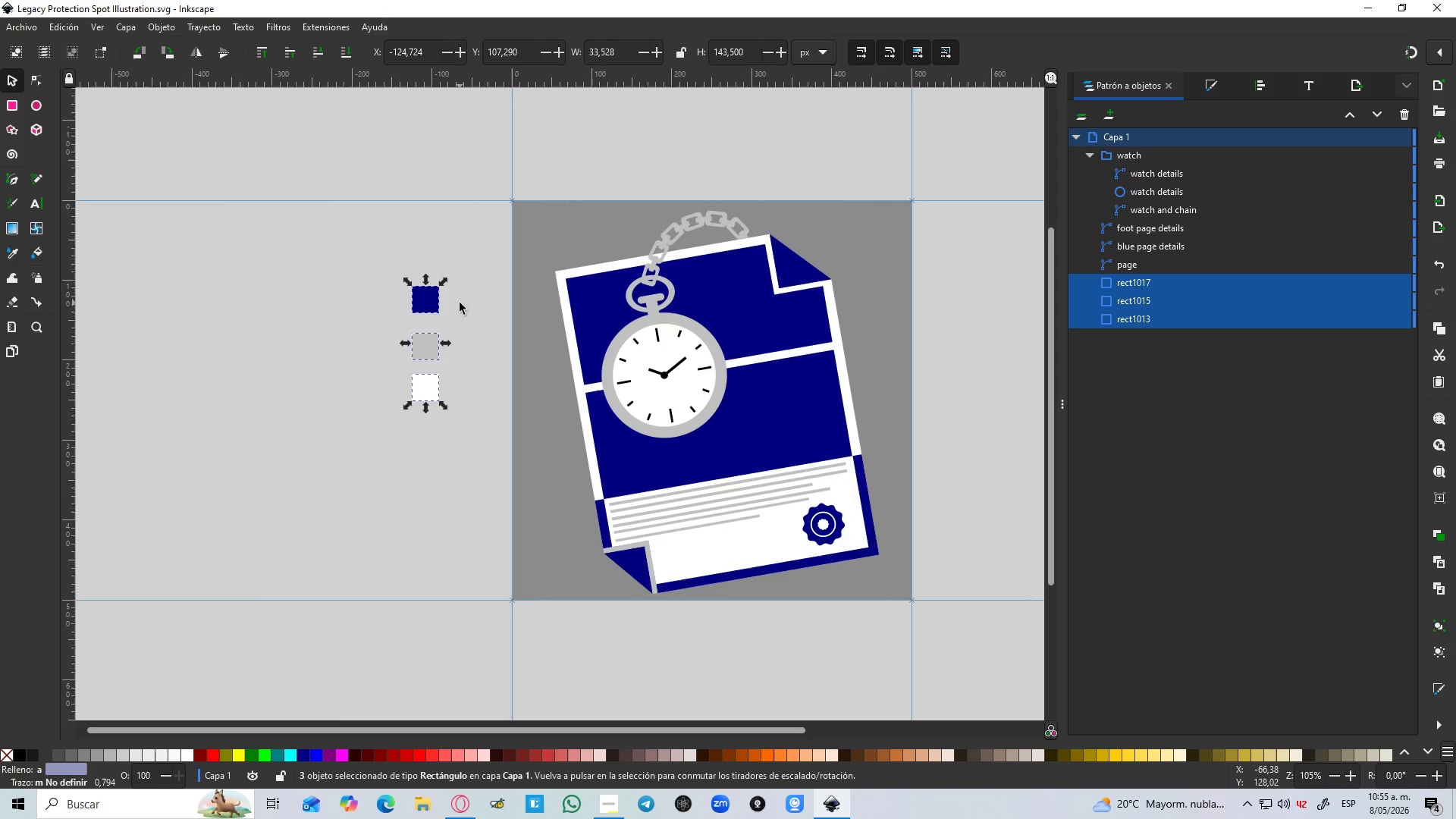 
key(Delete)
 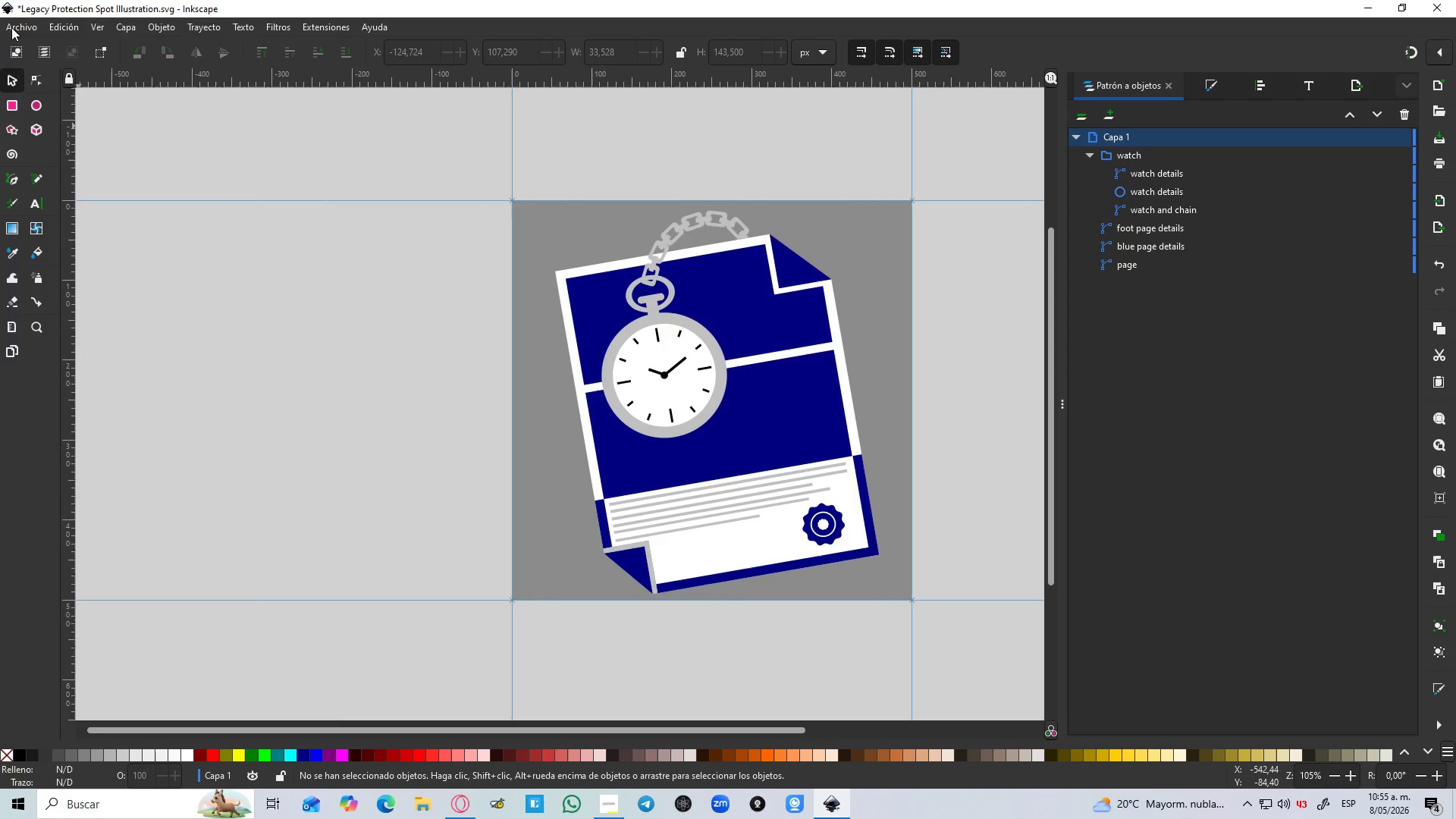 
key(Control+S)
 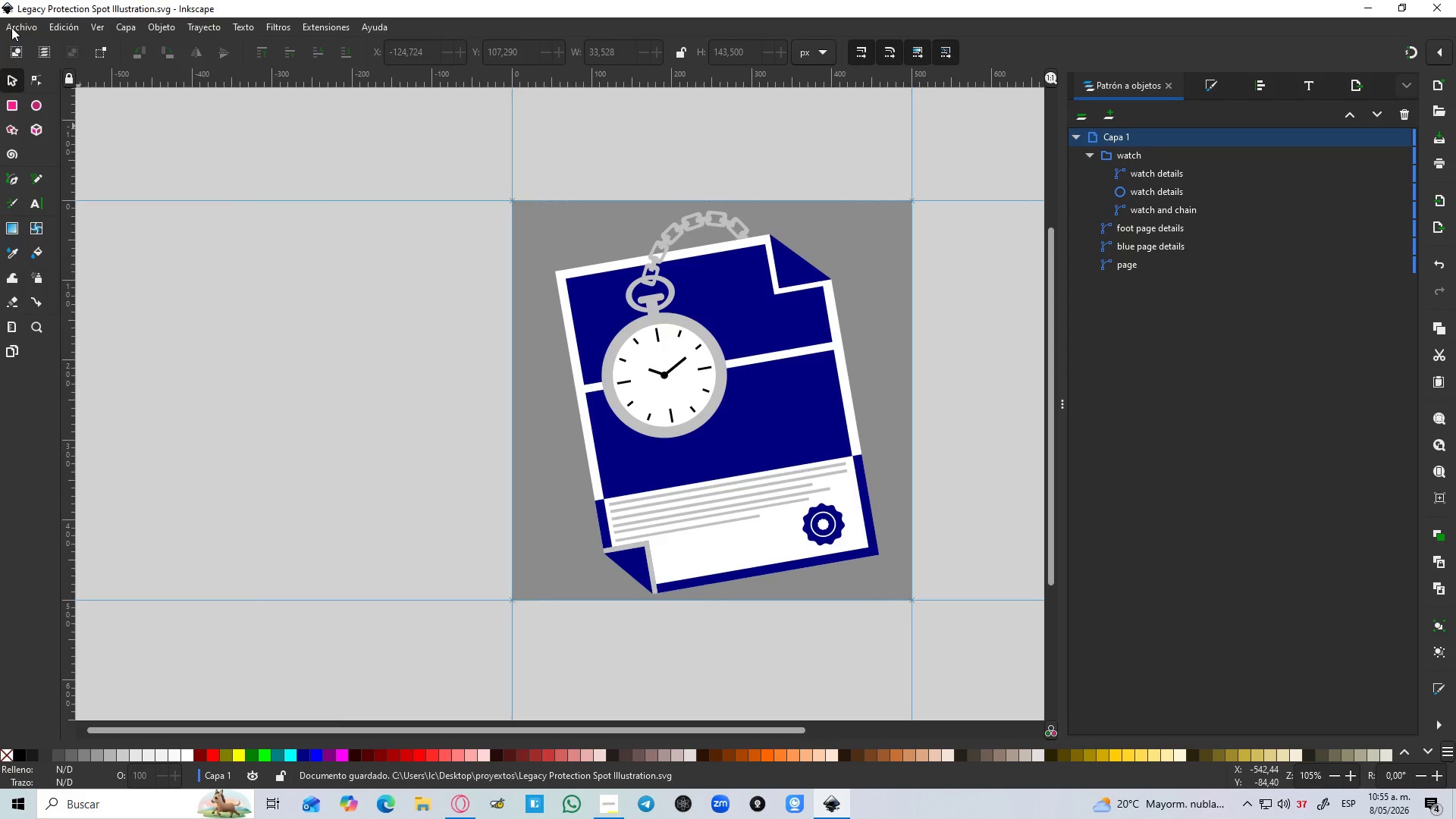 
left_click([11, 27])
 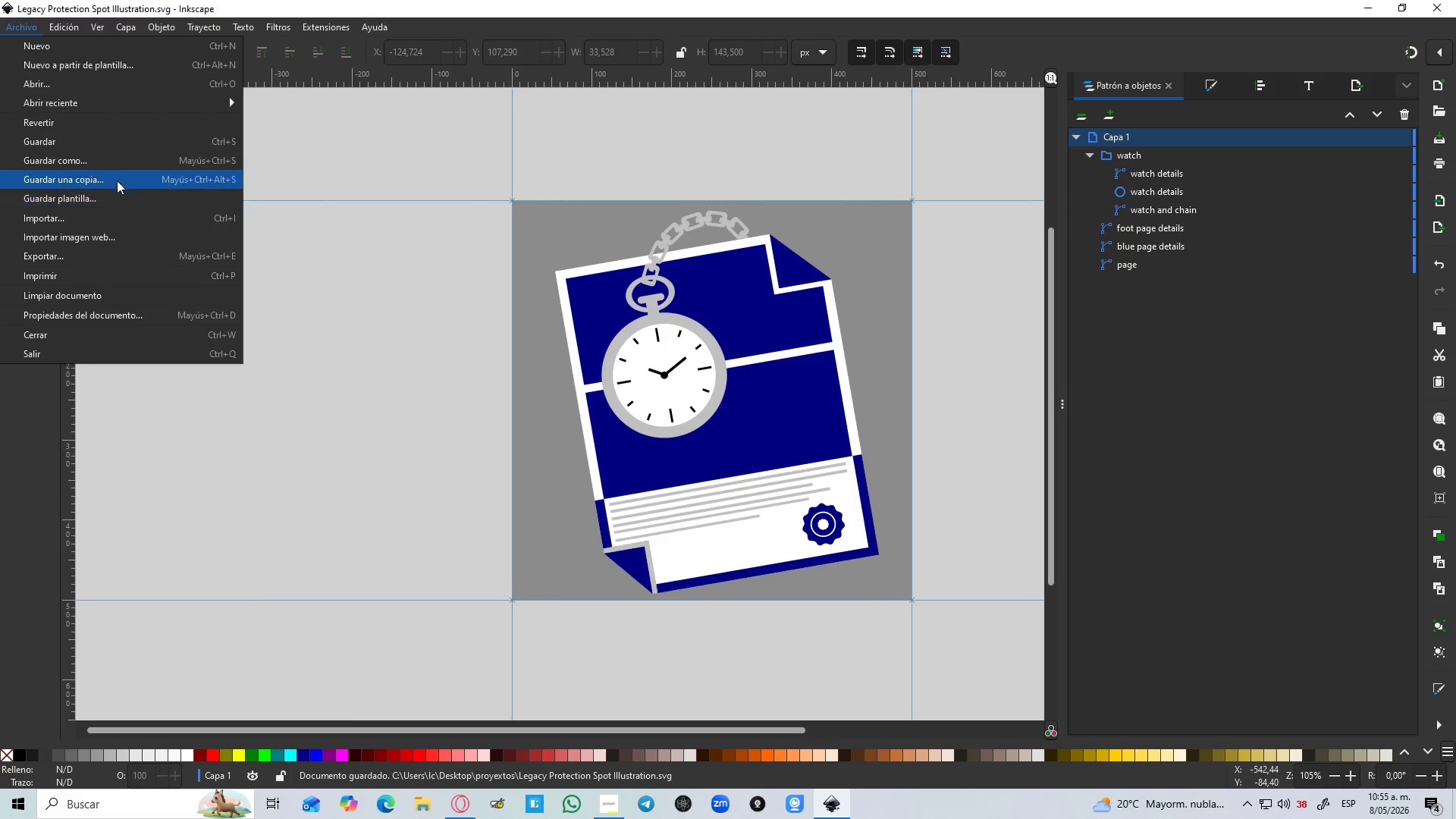 
left_click([115, 166])
 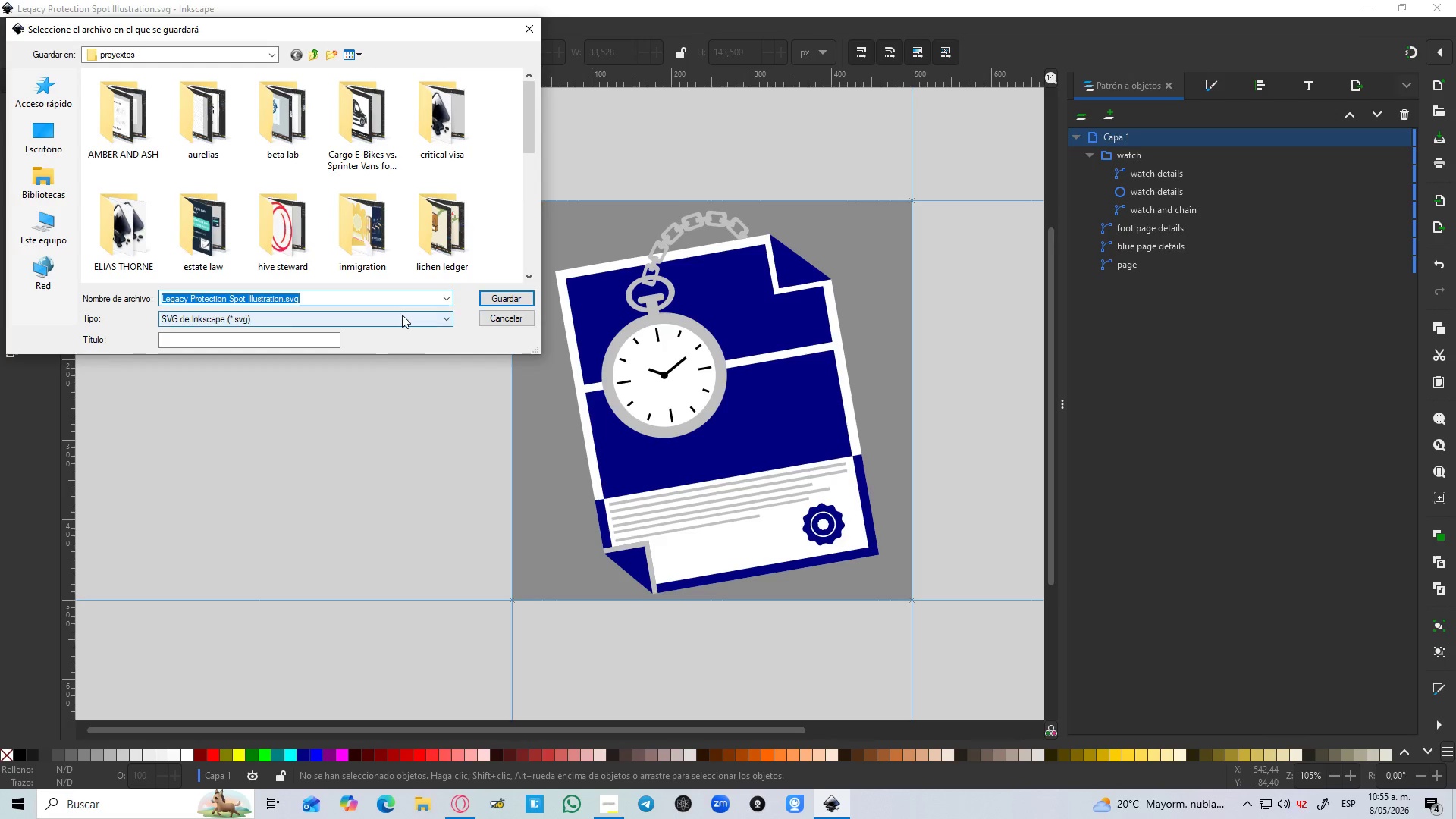 
left_click([400, 318])
 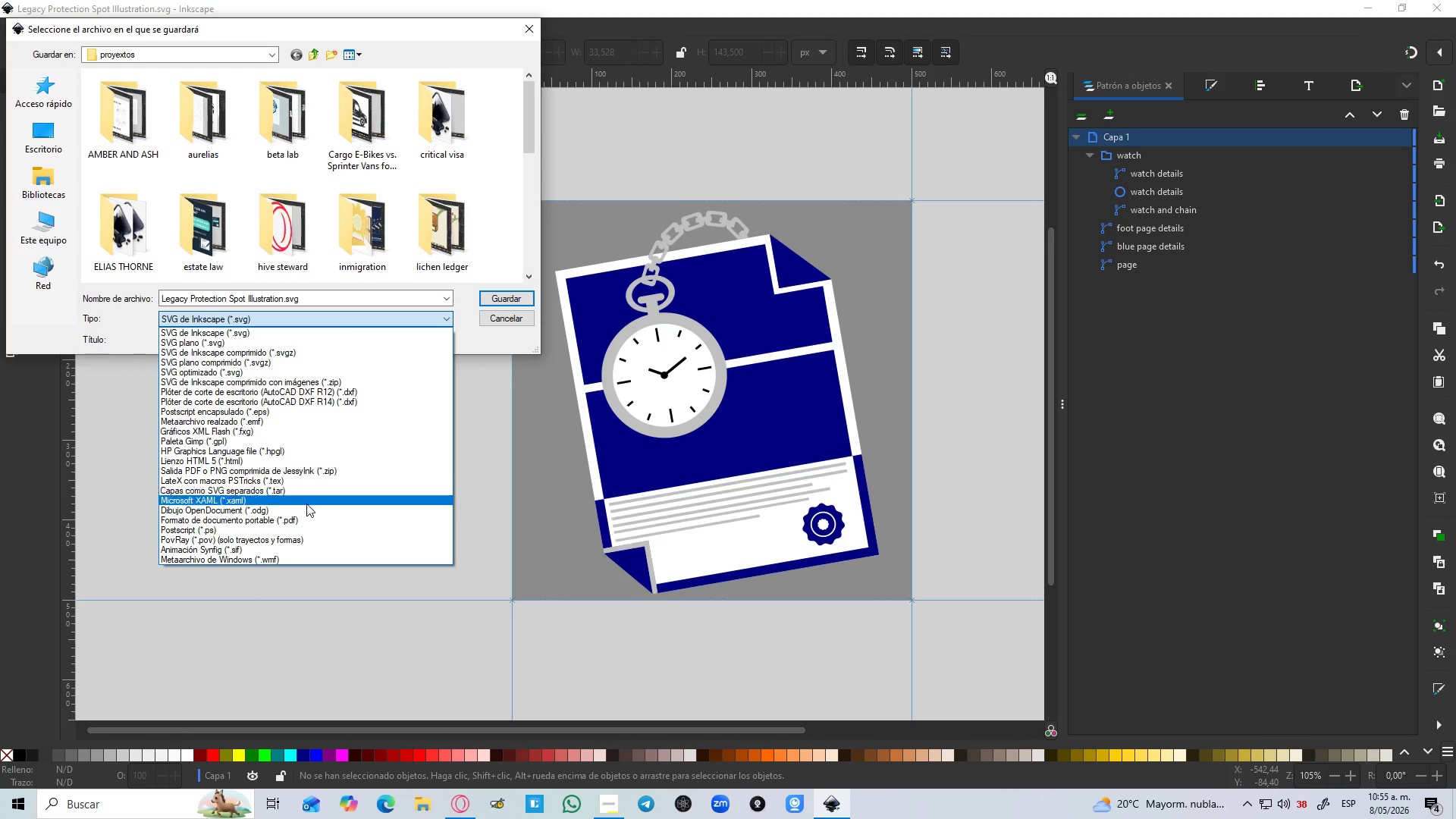 
left_click([304, 527])
 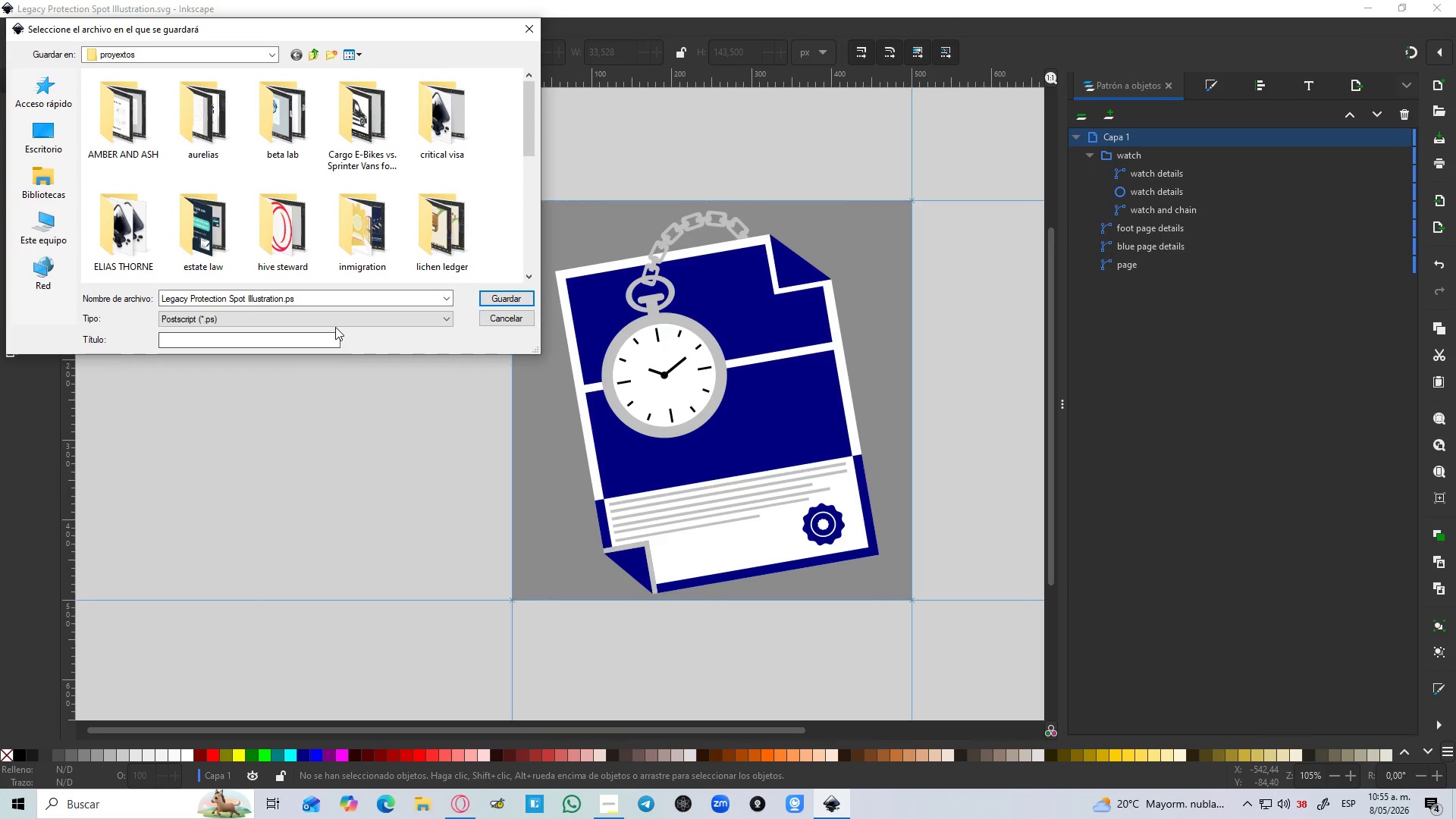 
left_click([330, 314])
 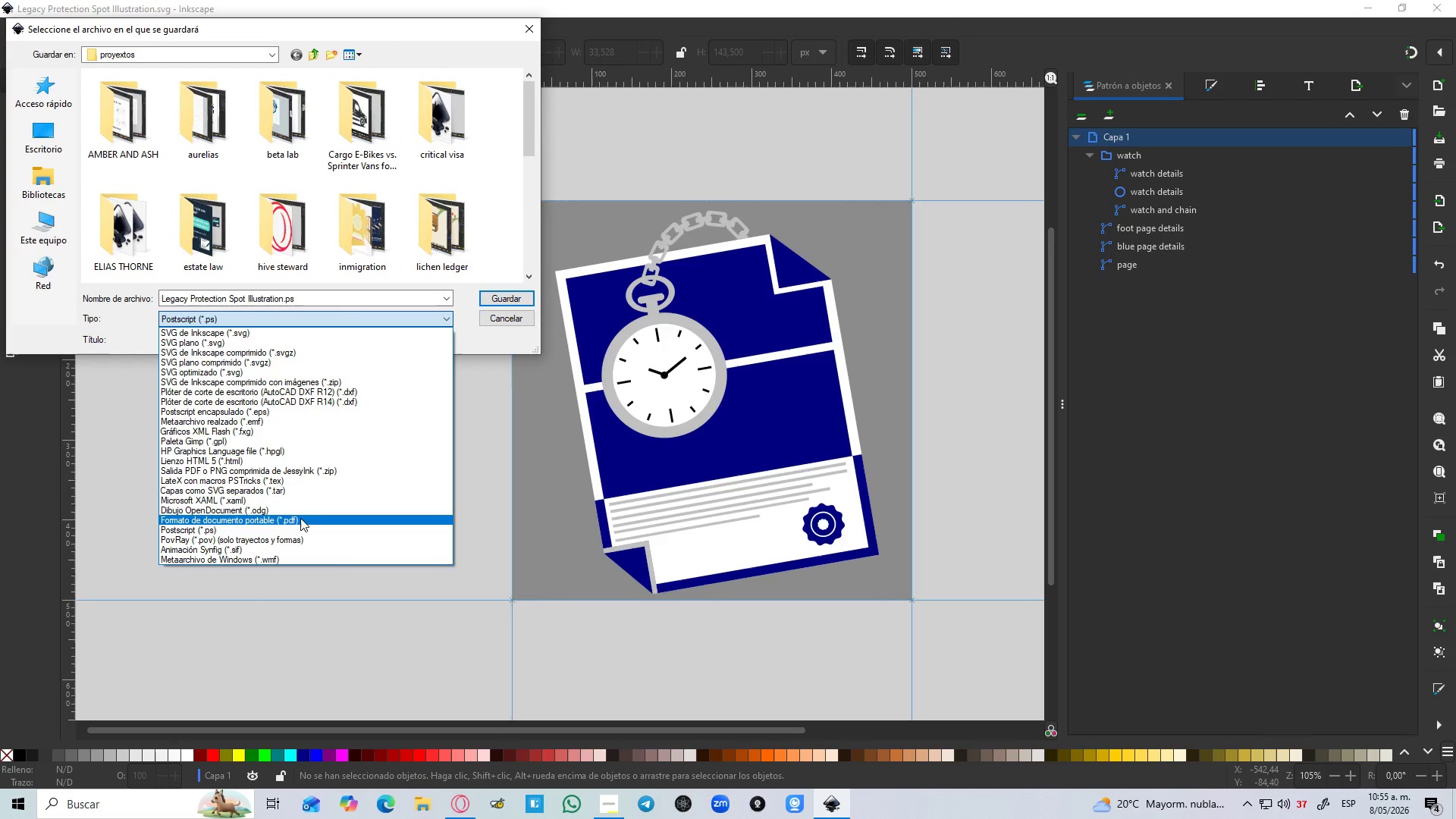 
left_click([300, 519])
 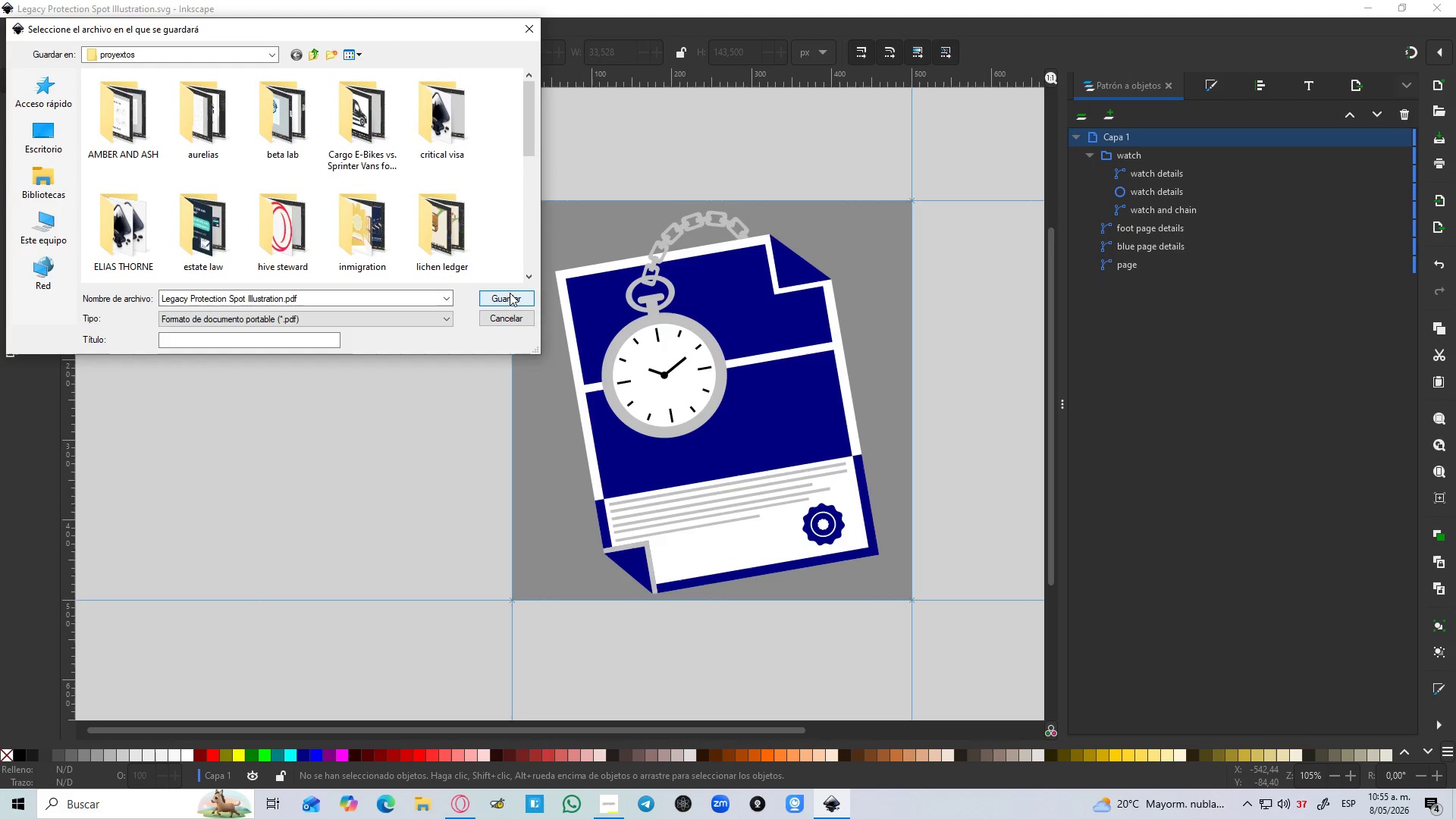 
left_click([510, 293])
 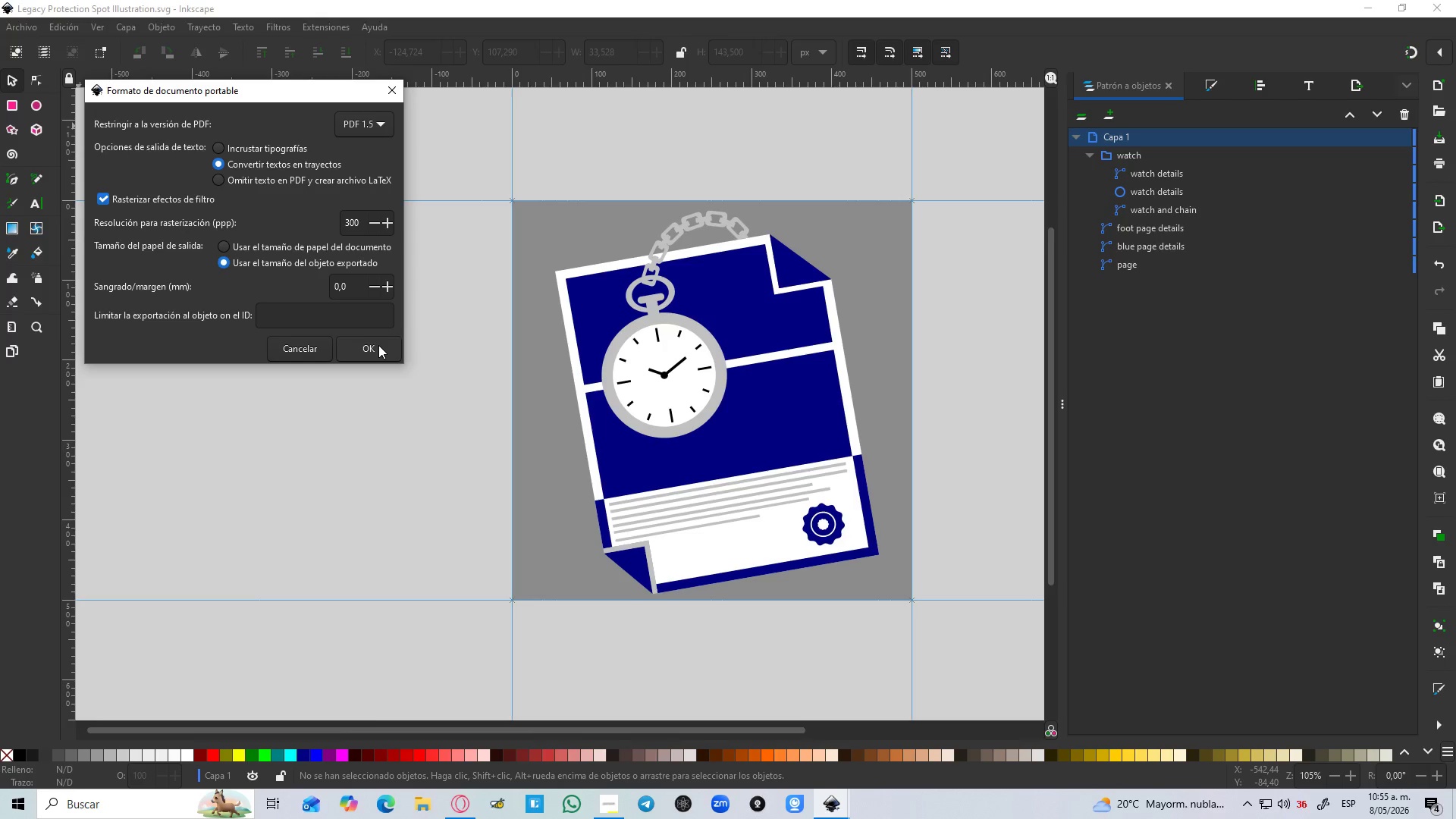 
wait(13.59)
 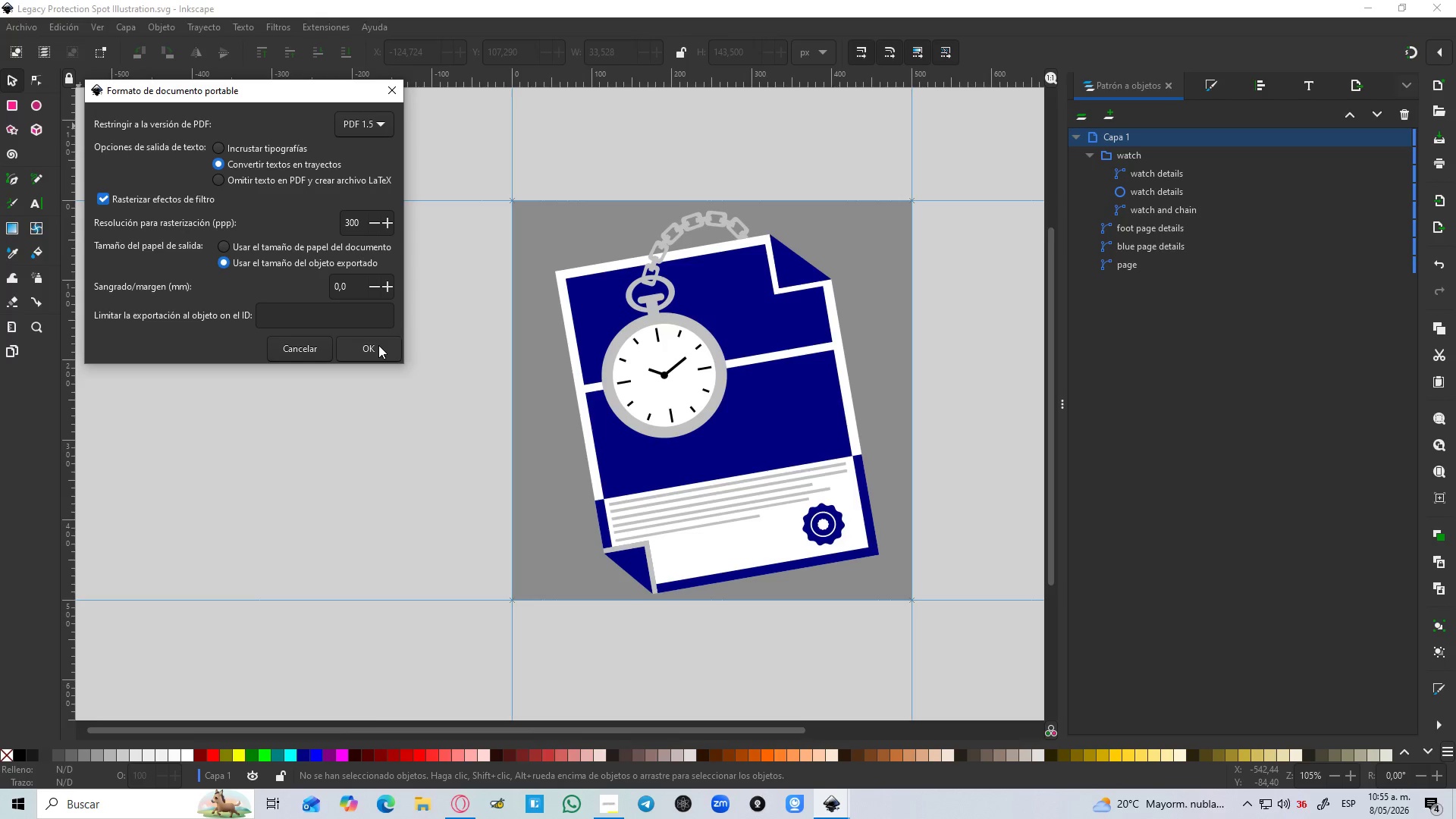 
left_click([460, 808])
 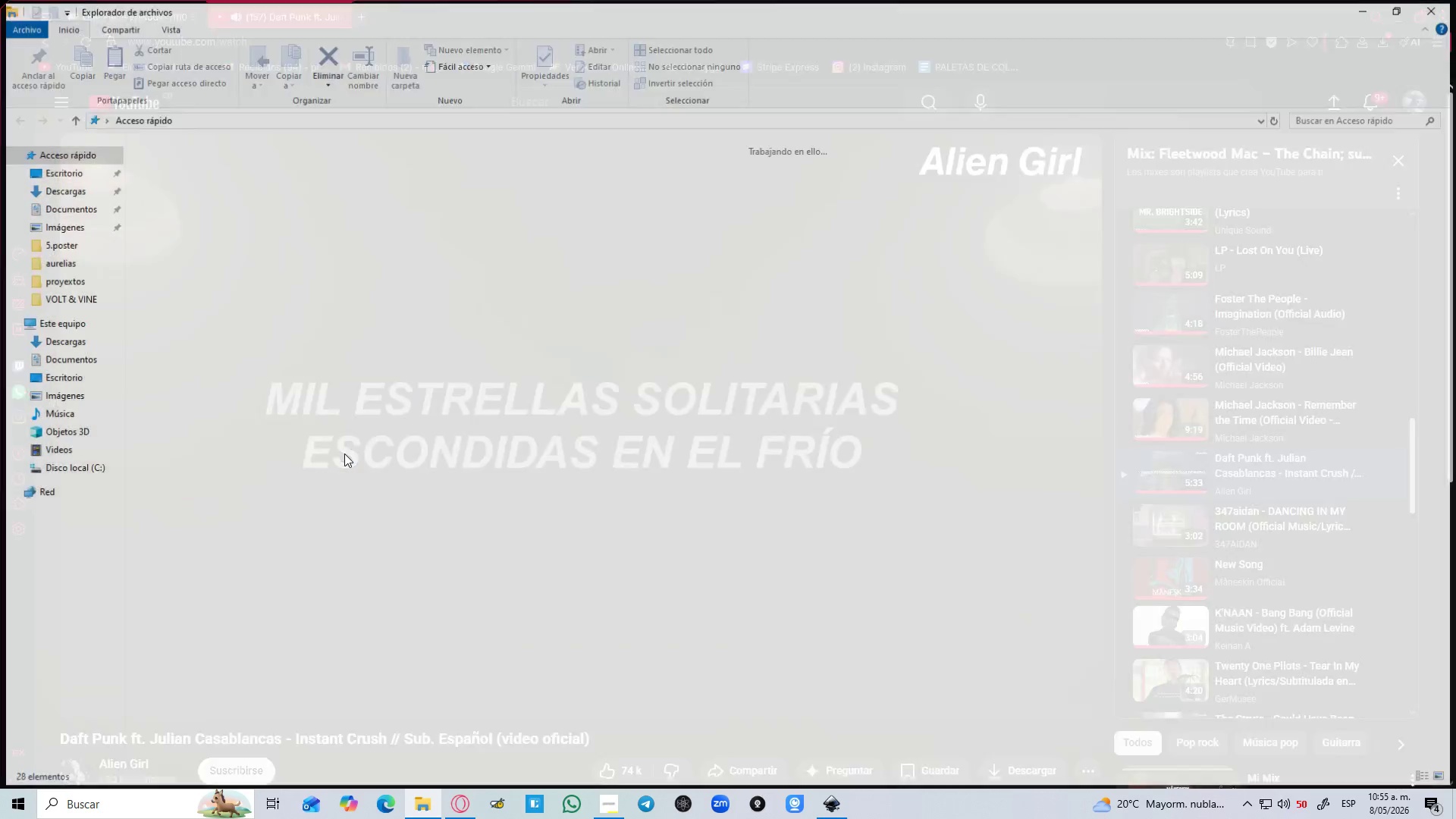 
double_click([234, 306])
 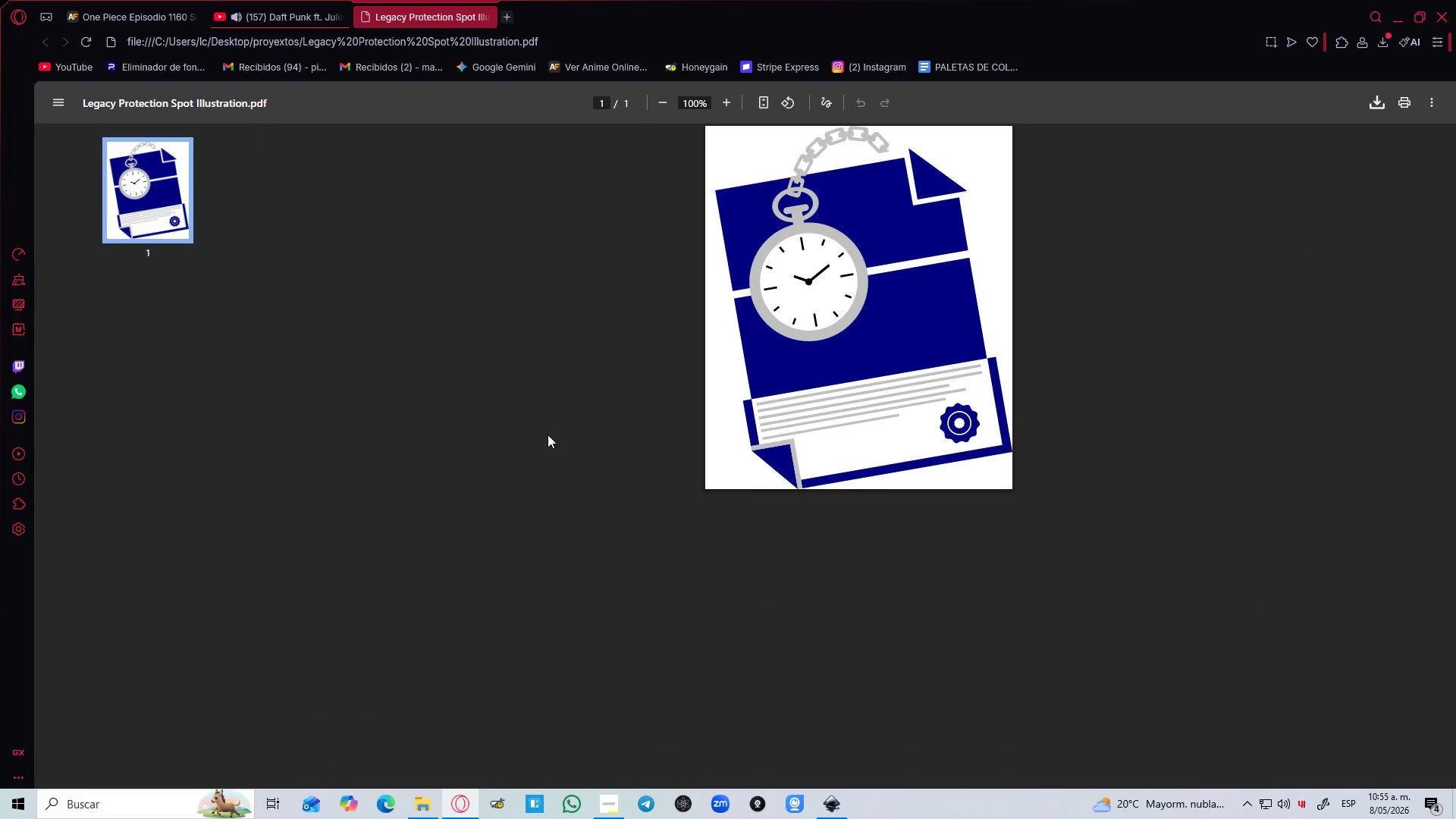 
hold_key(key=ControlLeft, duration=1.5)
scroll: coordinate [751, 385], scroll_direction: up, amount: 3.0
 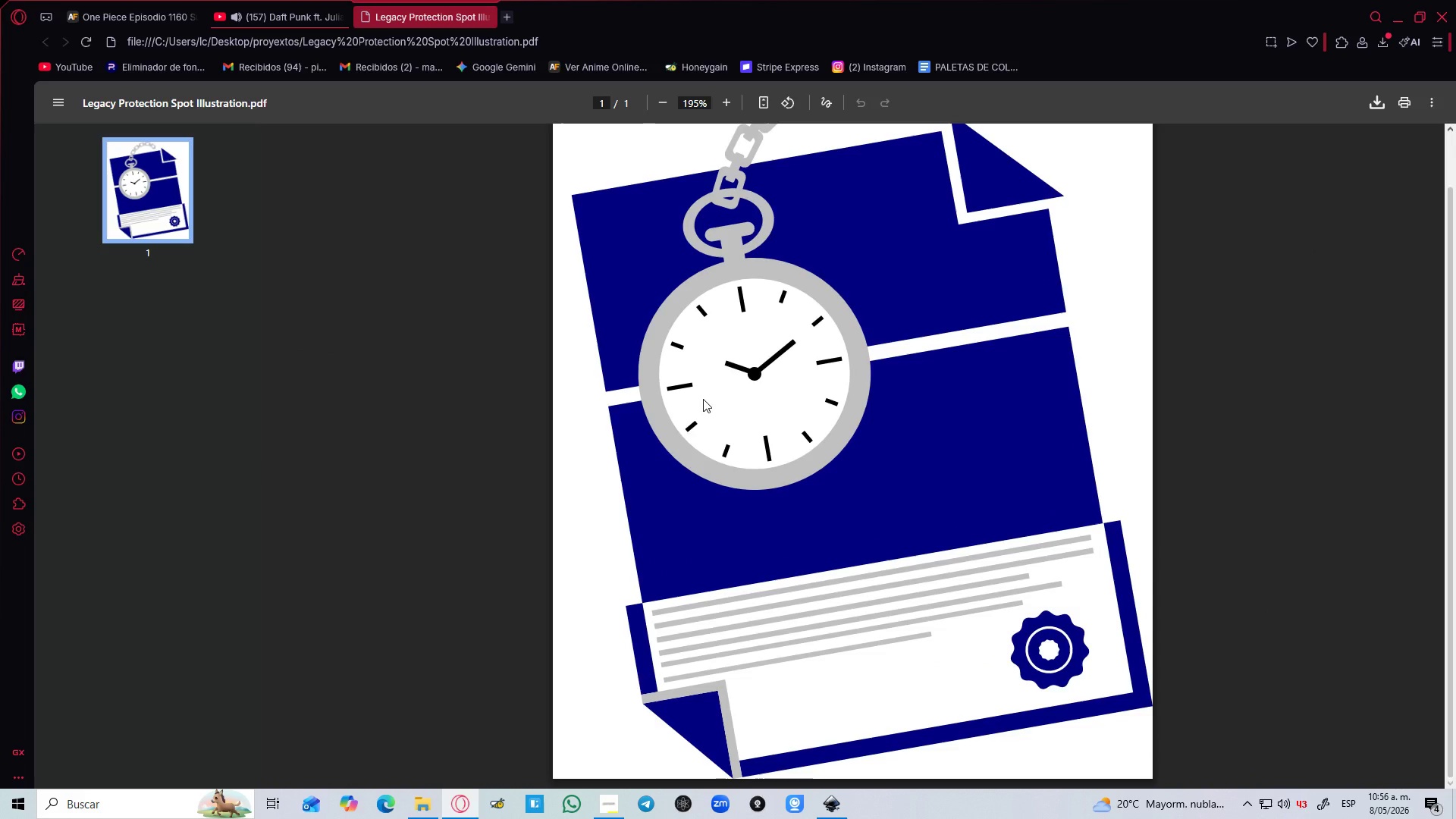 
hold_key(key=ControlLeft, duration=0.66)
scroll: coordinate [703, 399], scroll_direction: down, amount: 1.0
 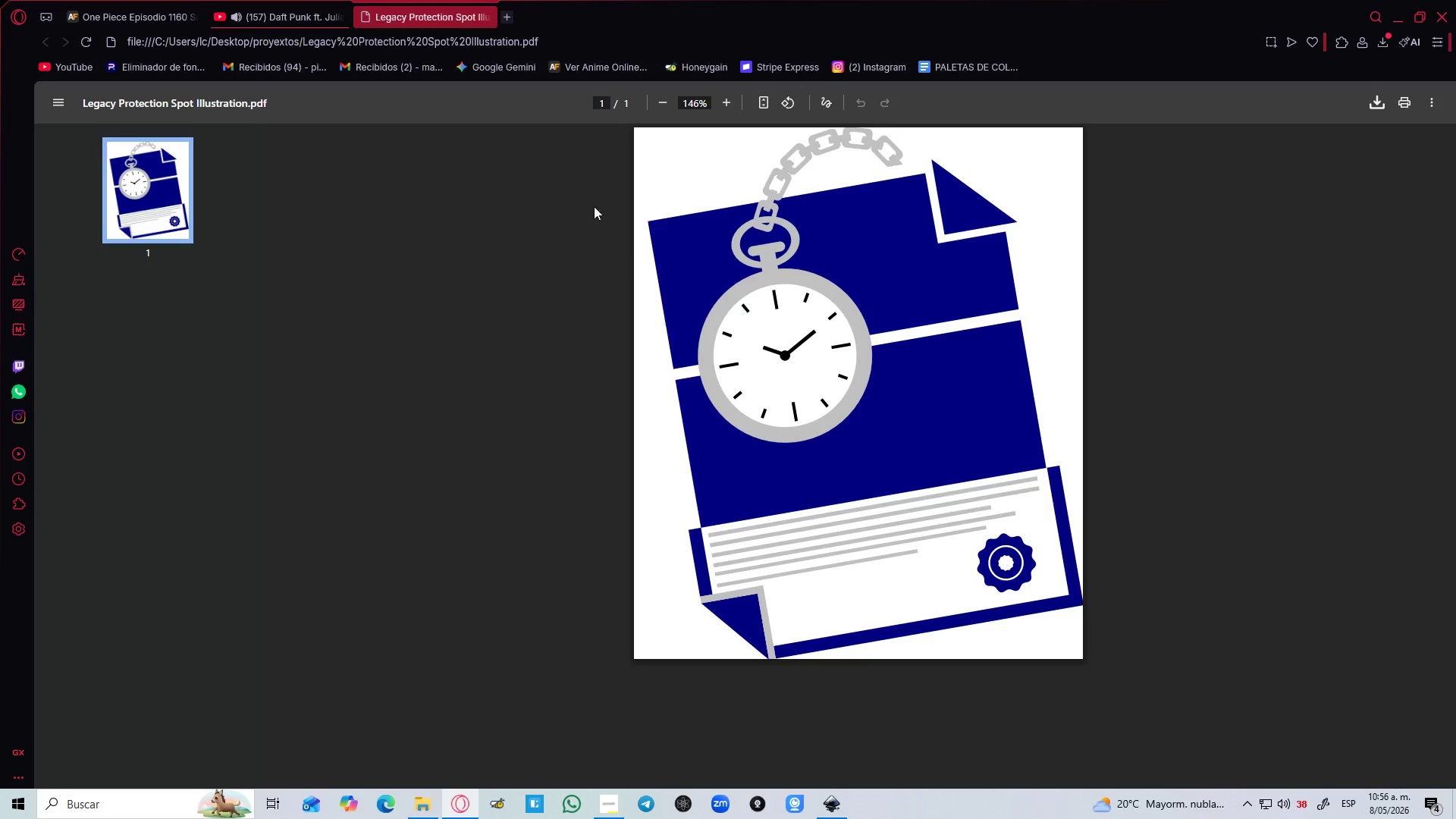 
left_click([488, 17])
 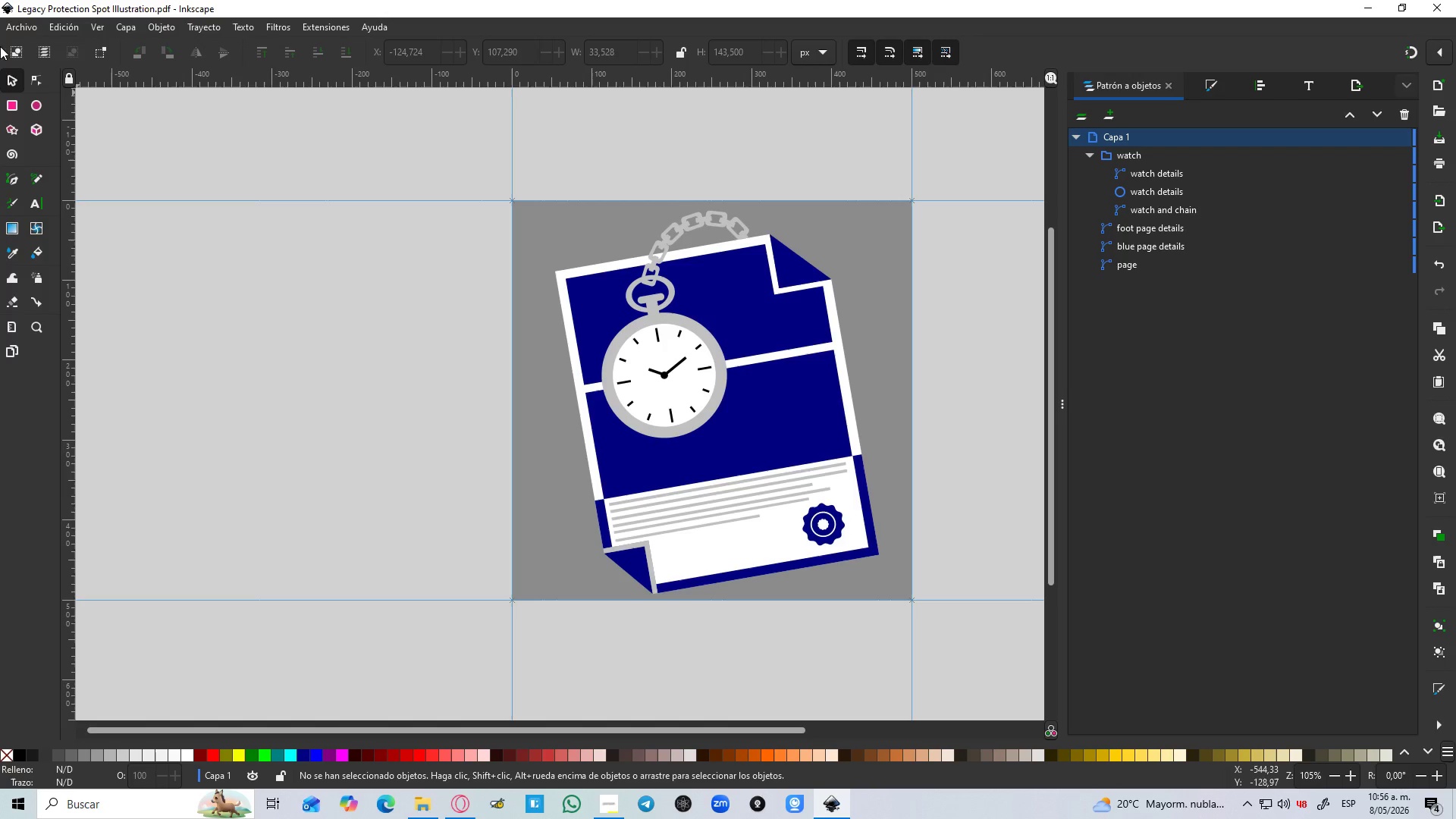 
left_click([17, 25])
 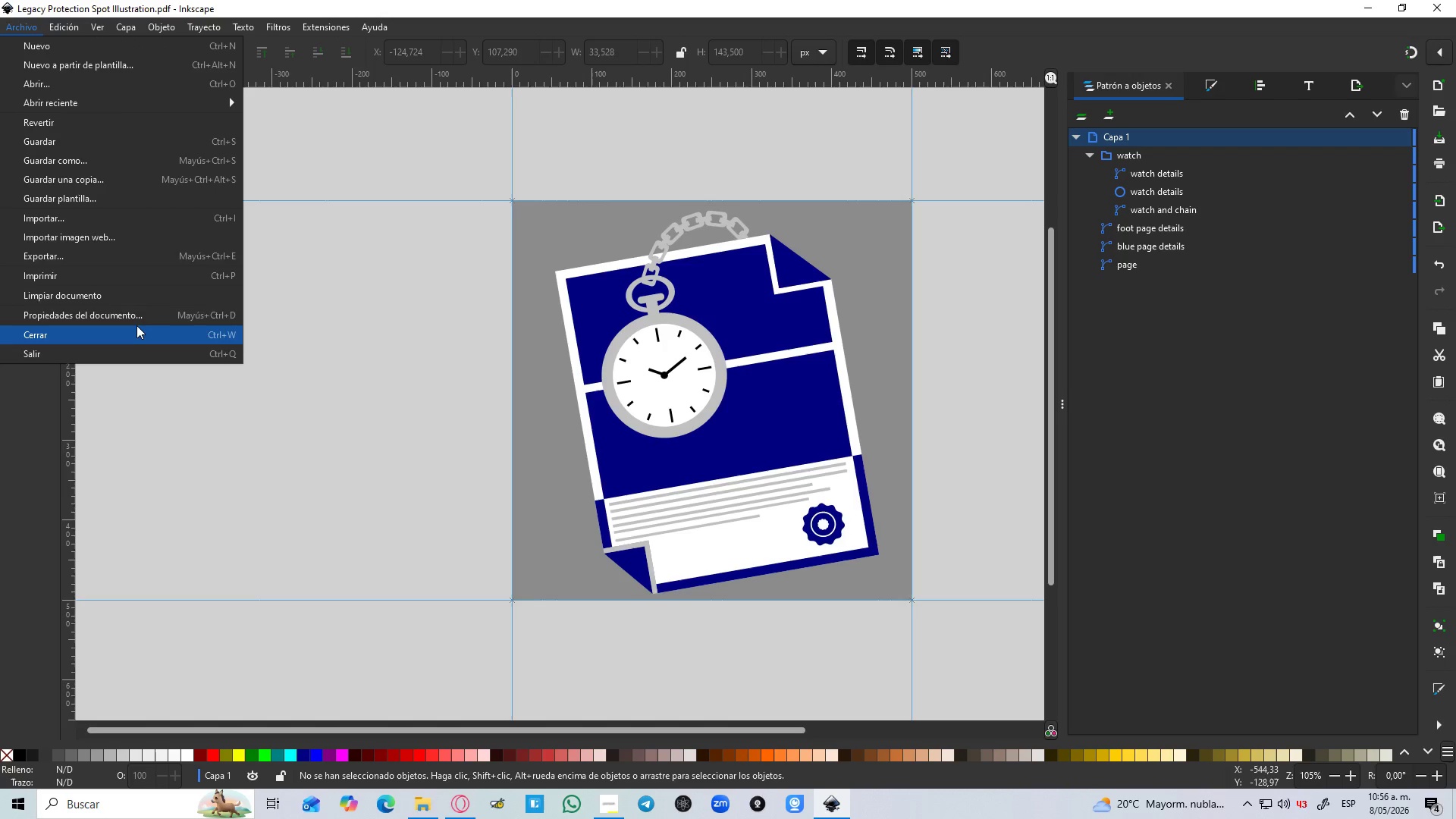 
left_click([135, 322])
 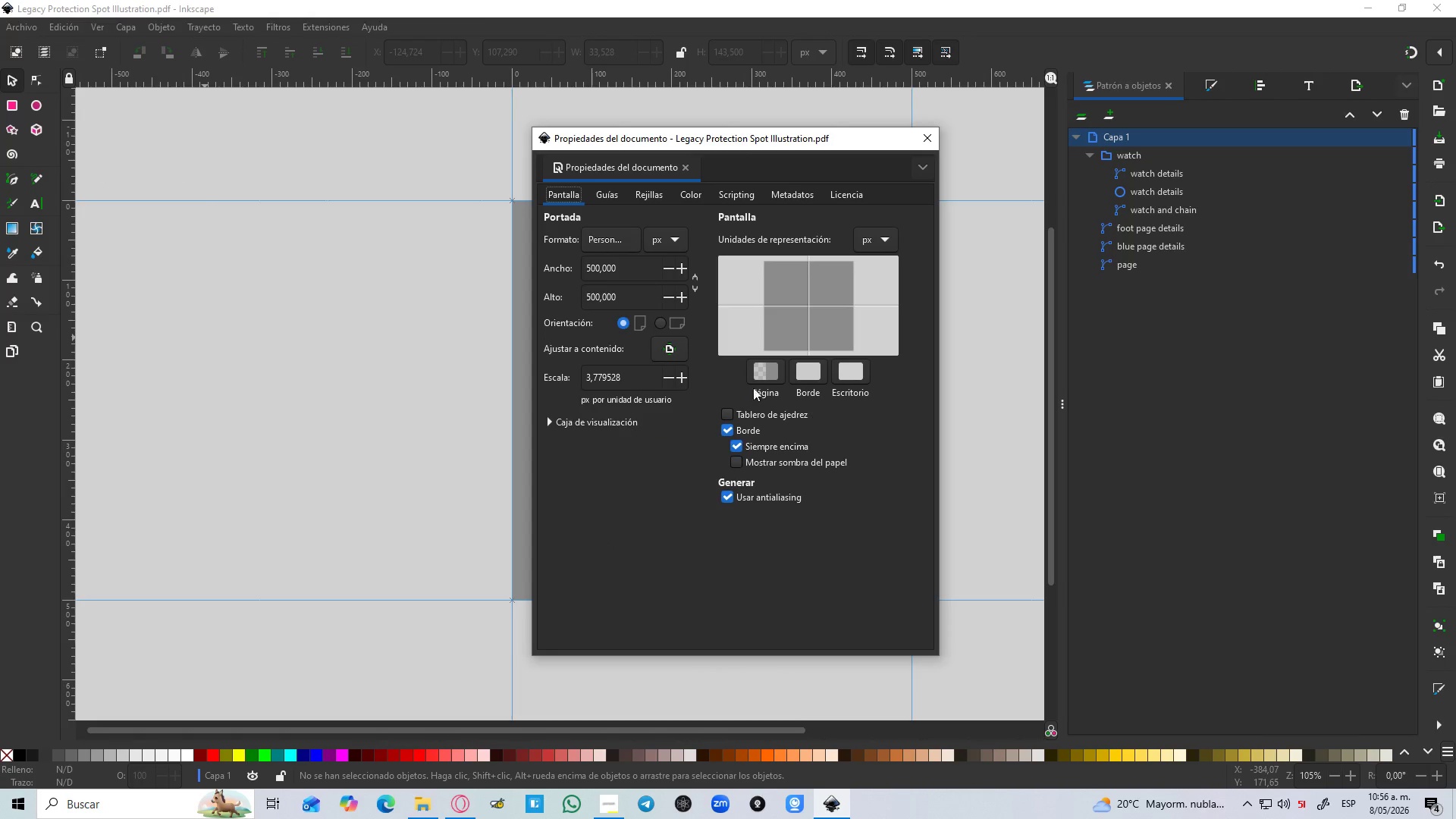 
left_click([761, 378])
 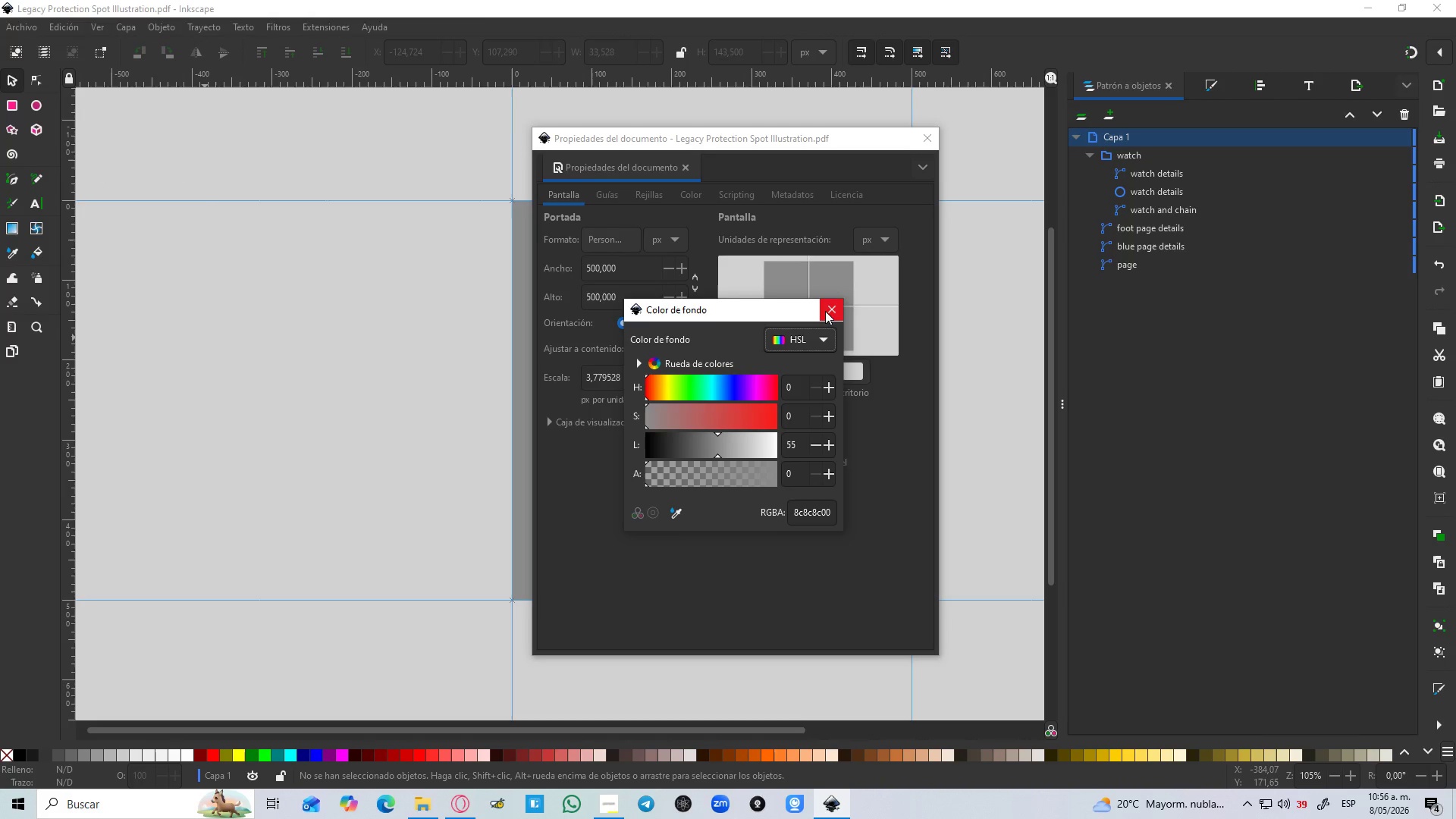 
left_click([825, 311])
 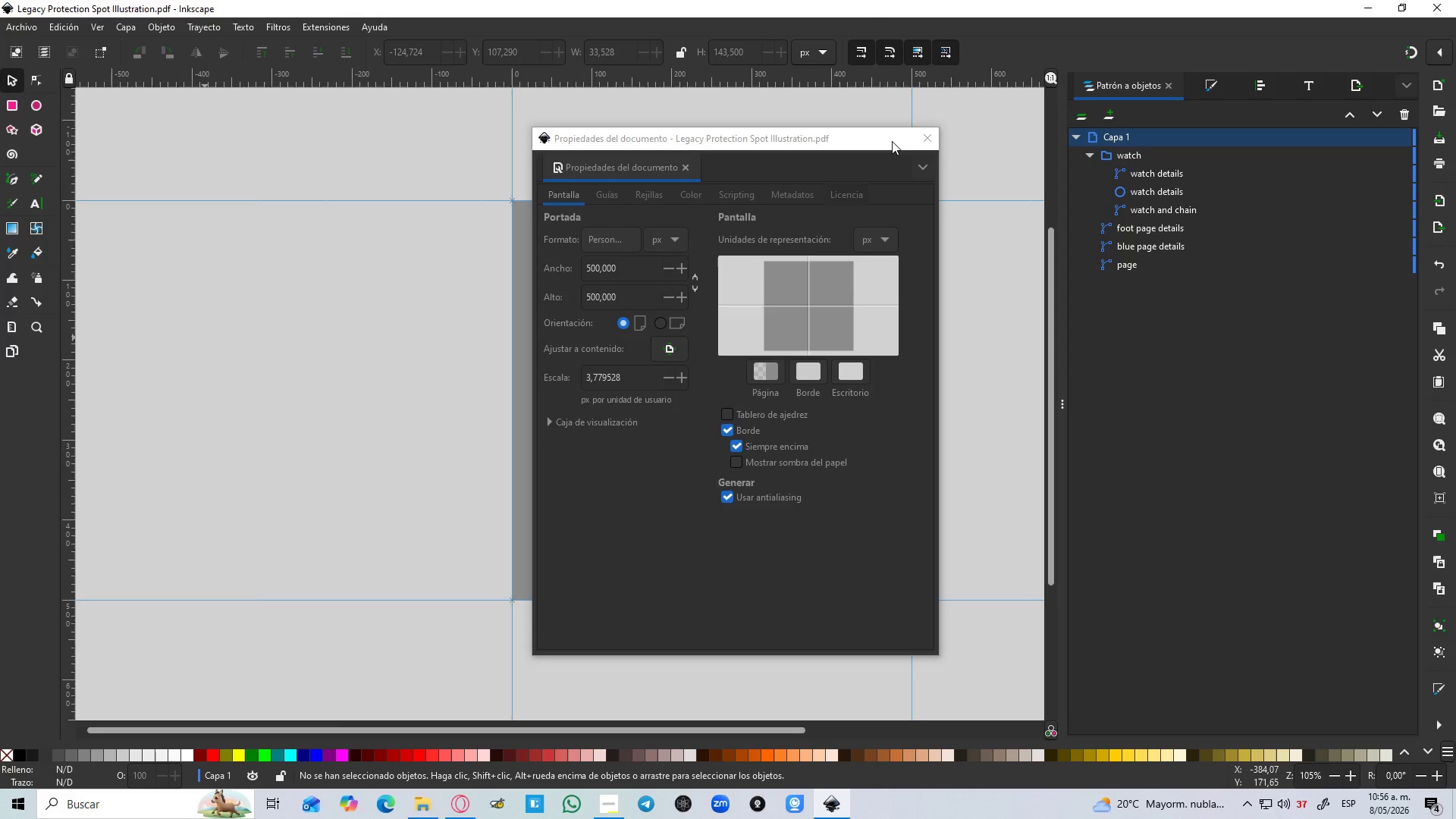 
wait(7.78)
 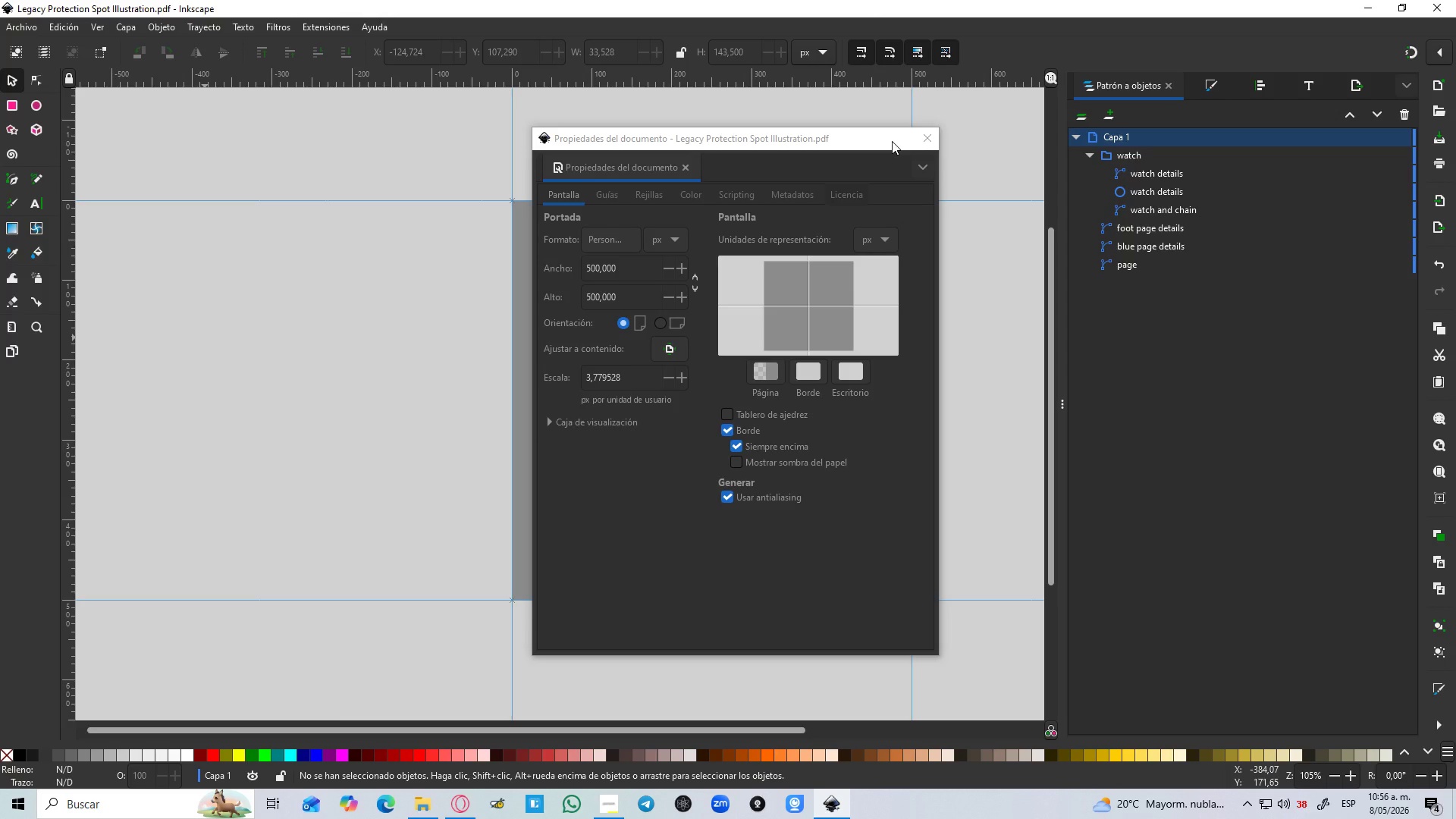 
left_click([928, 129])
 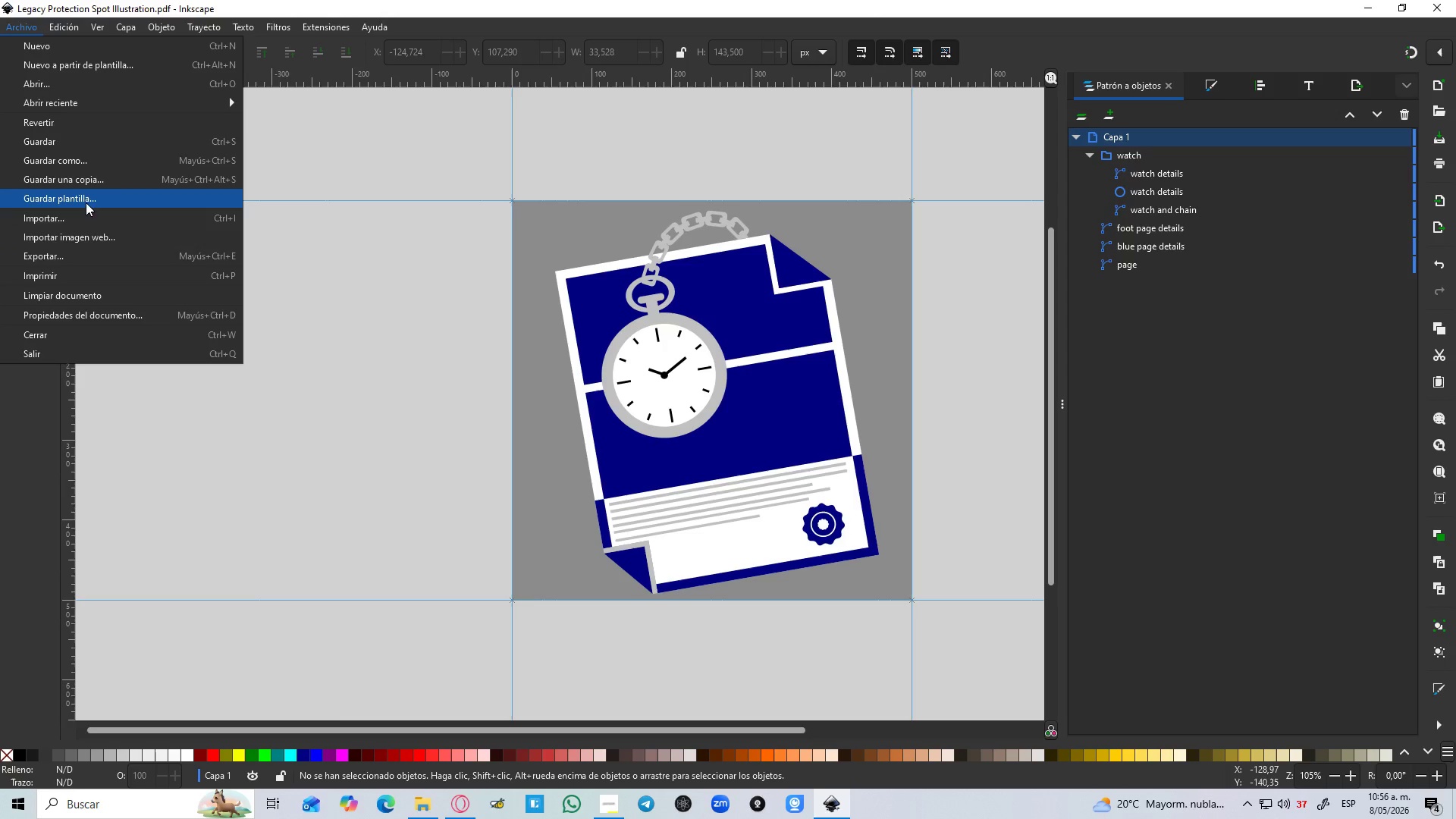 
left_click([86, 162])
 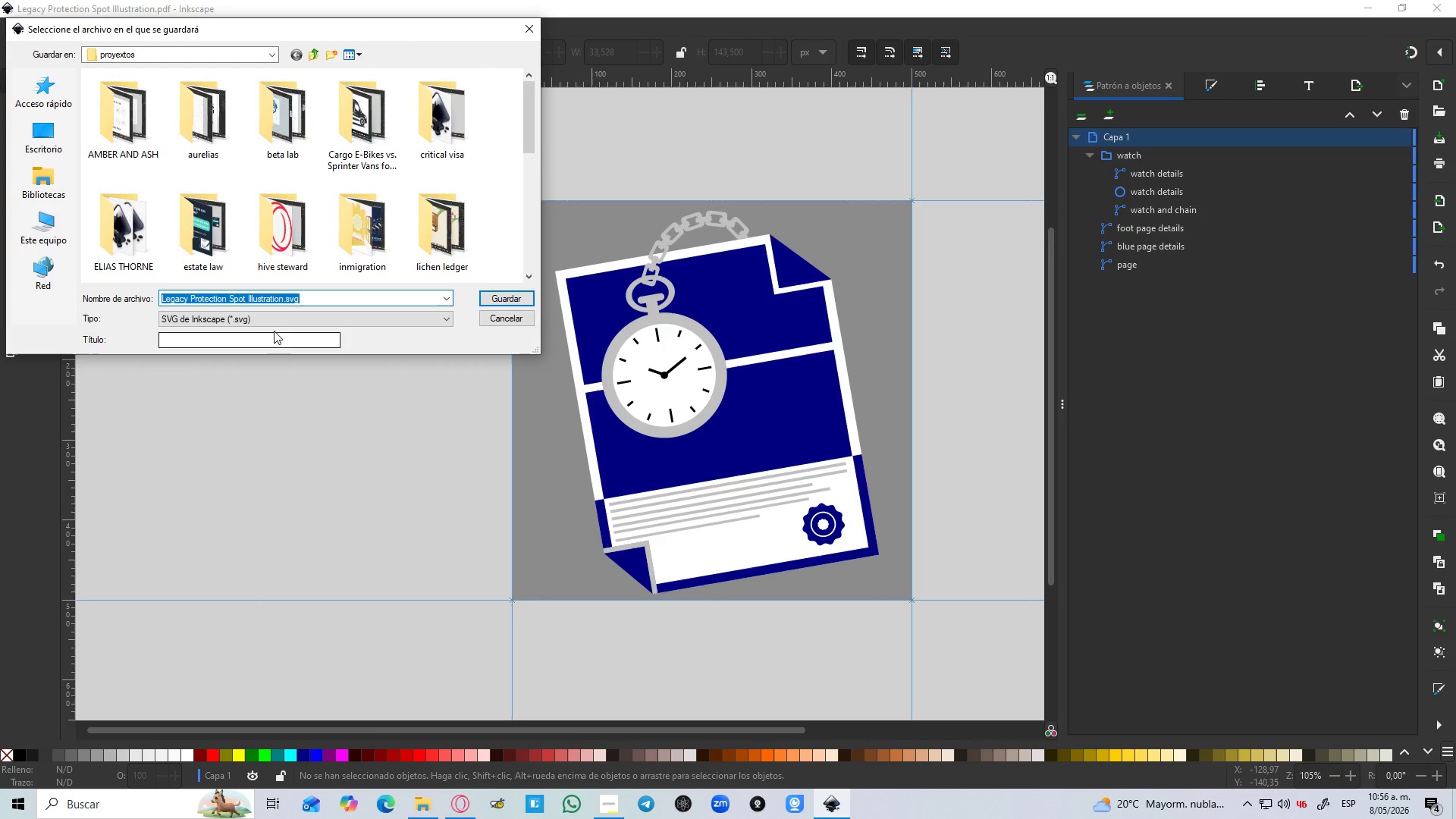 
left_click([279, 313])
 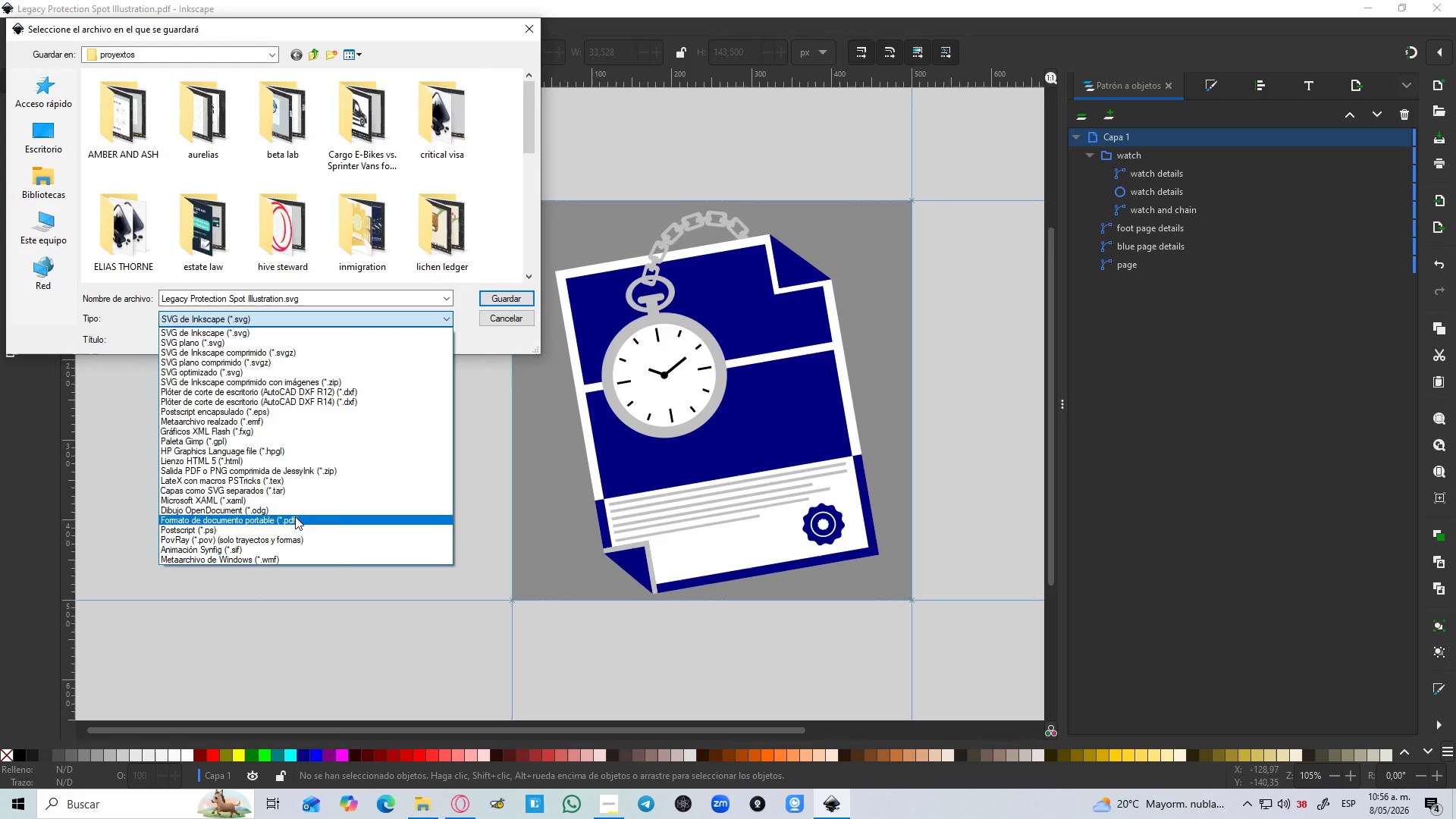 
left_click([295, 516])
 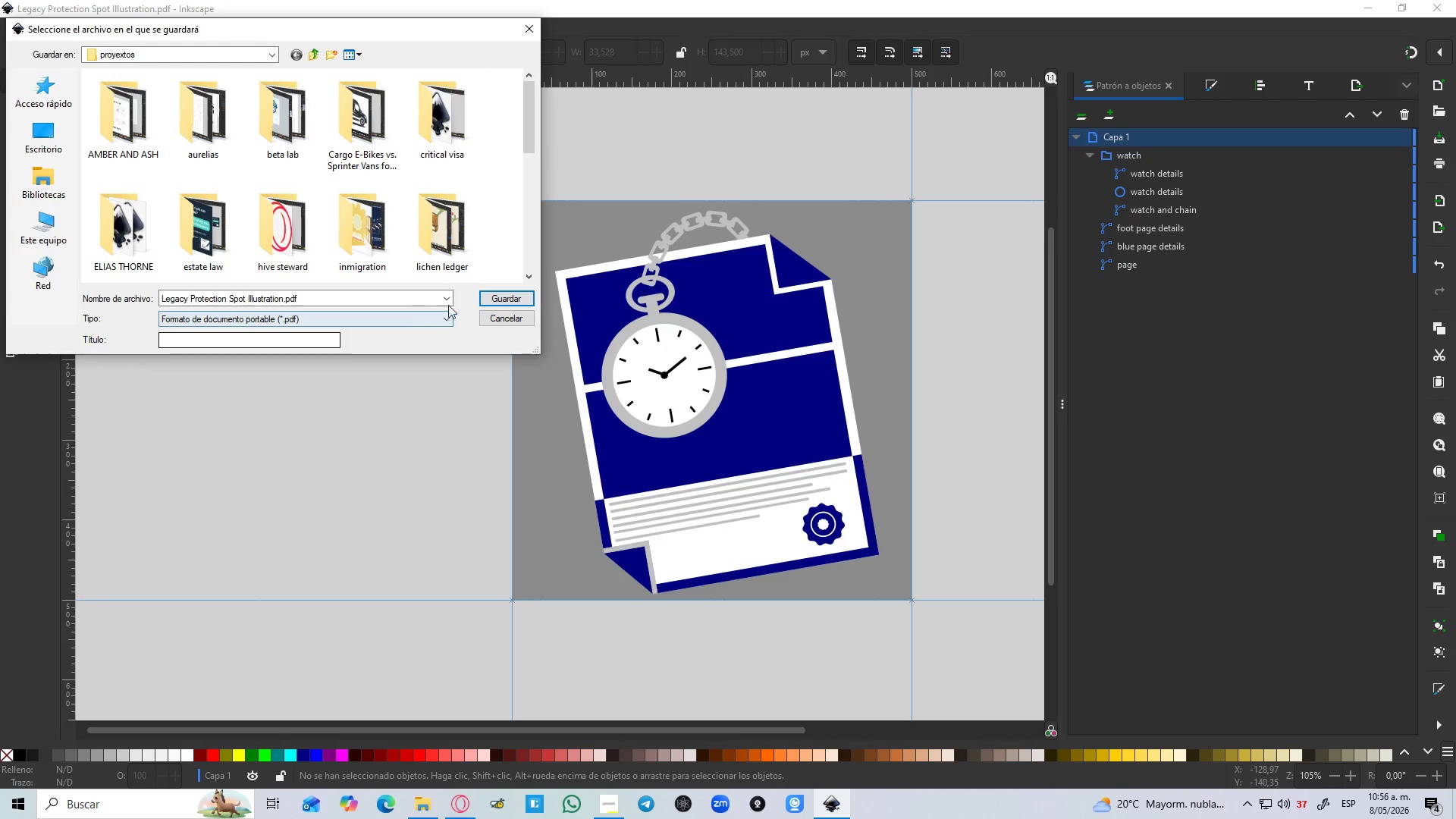 
left_click([501, 303])
 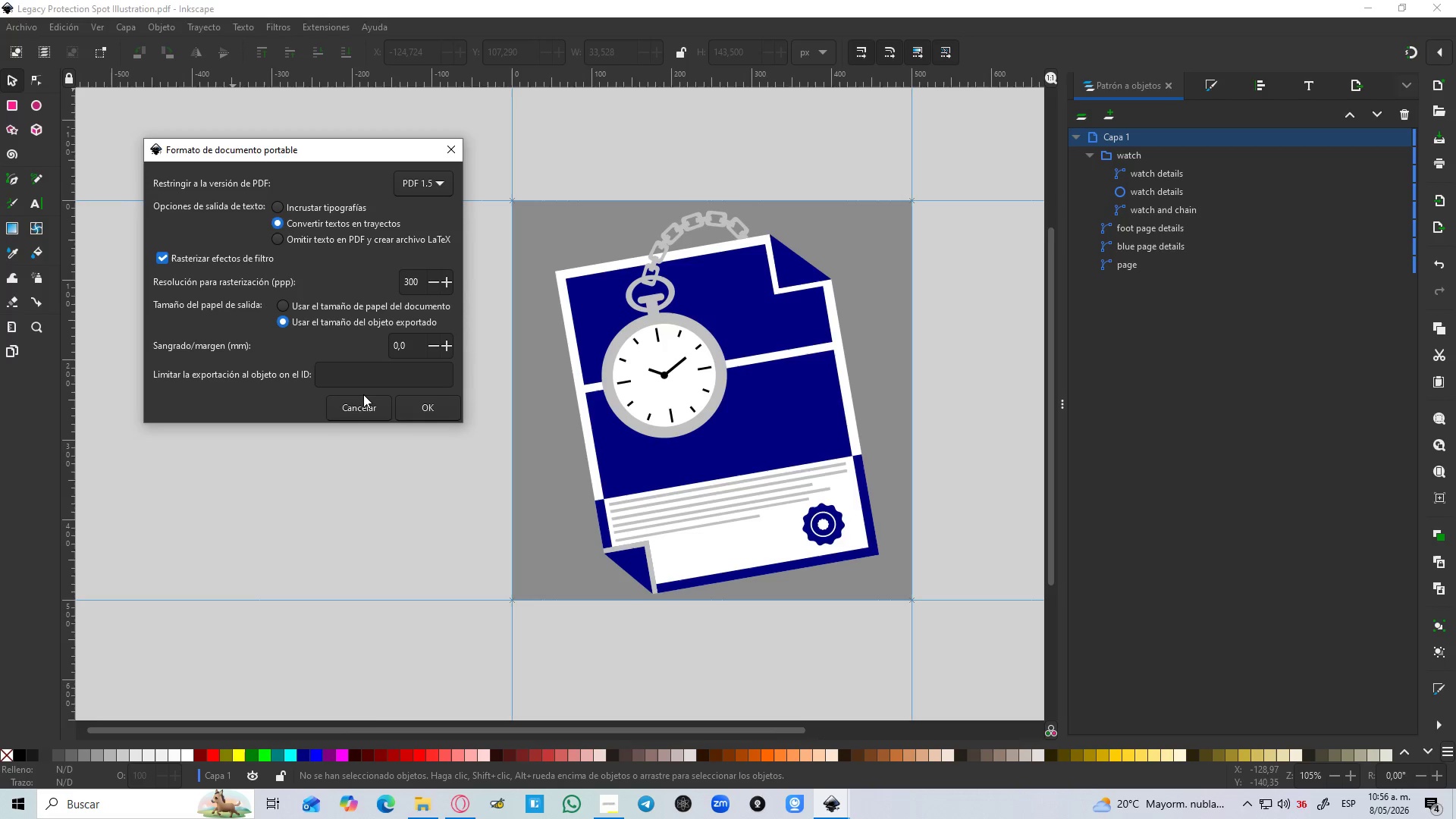 
wait(7.5)
 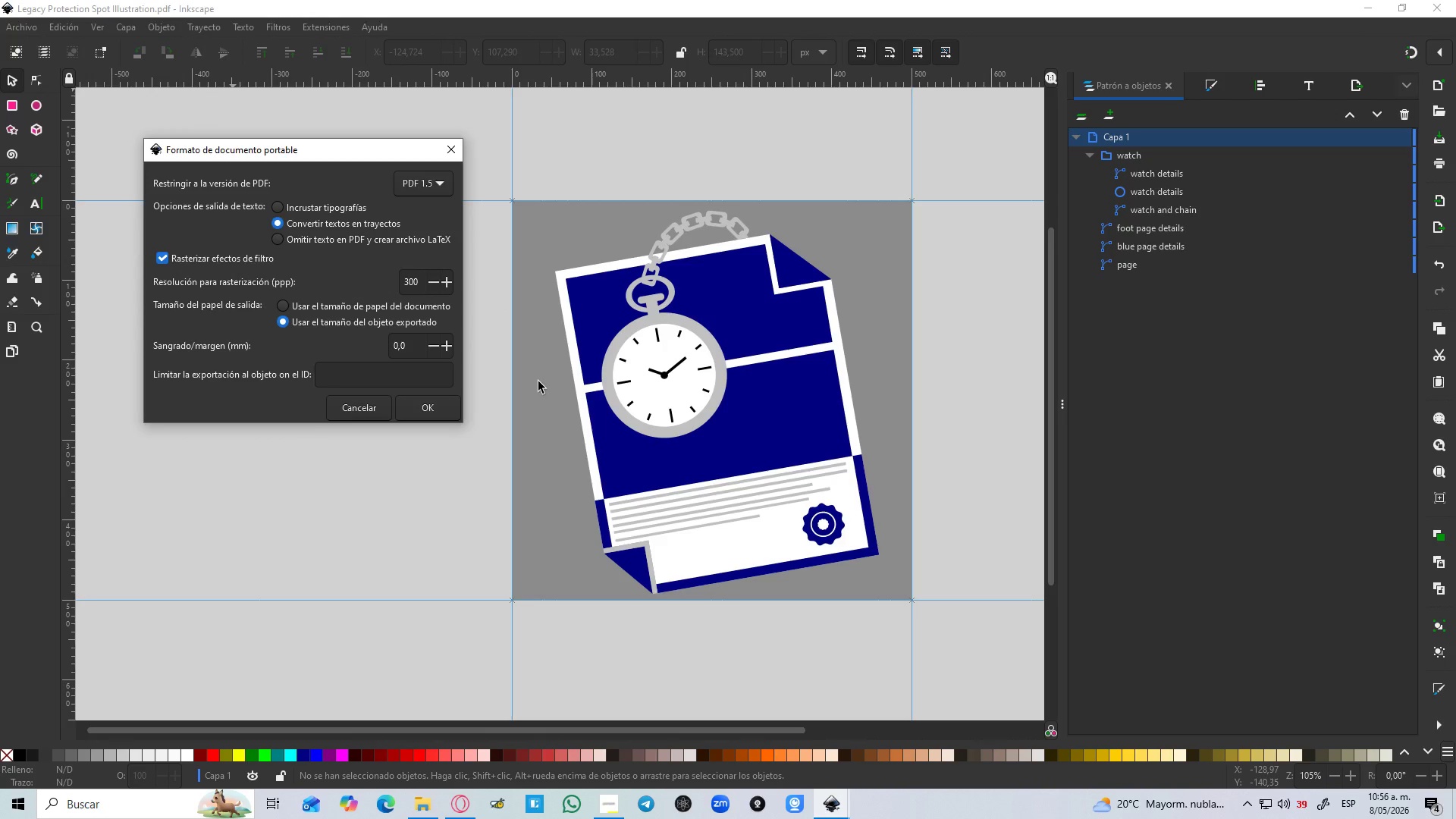 
left_click([359, 406])
 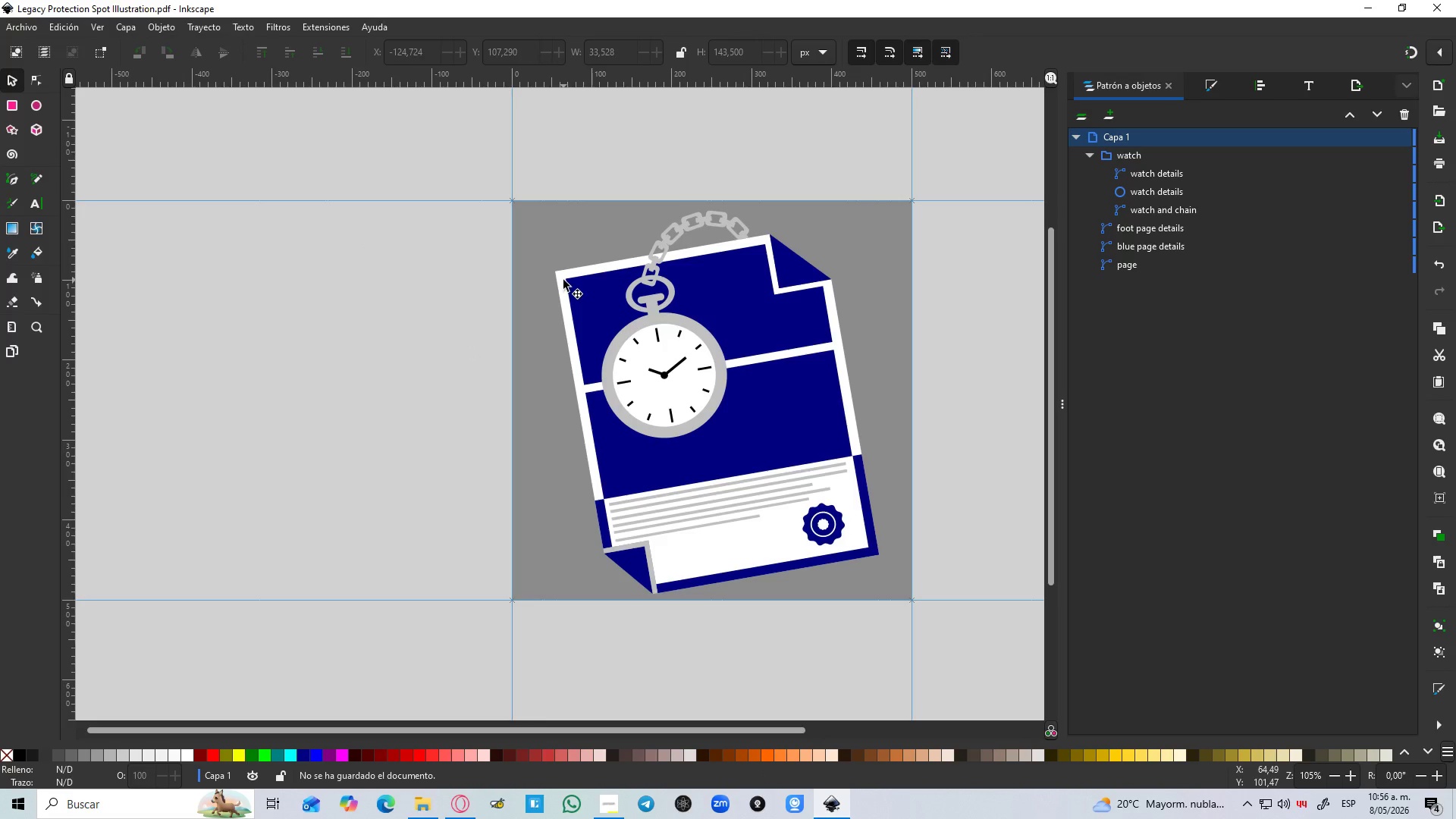 
left_click([560, 275])
 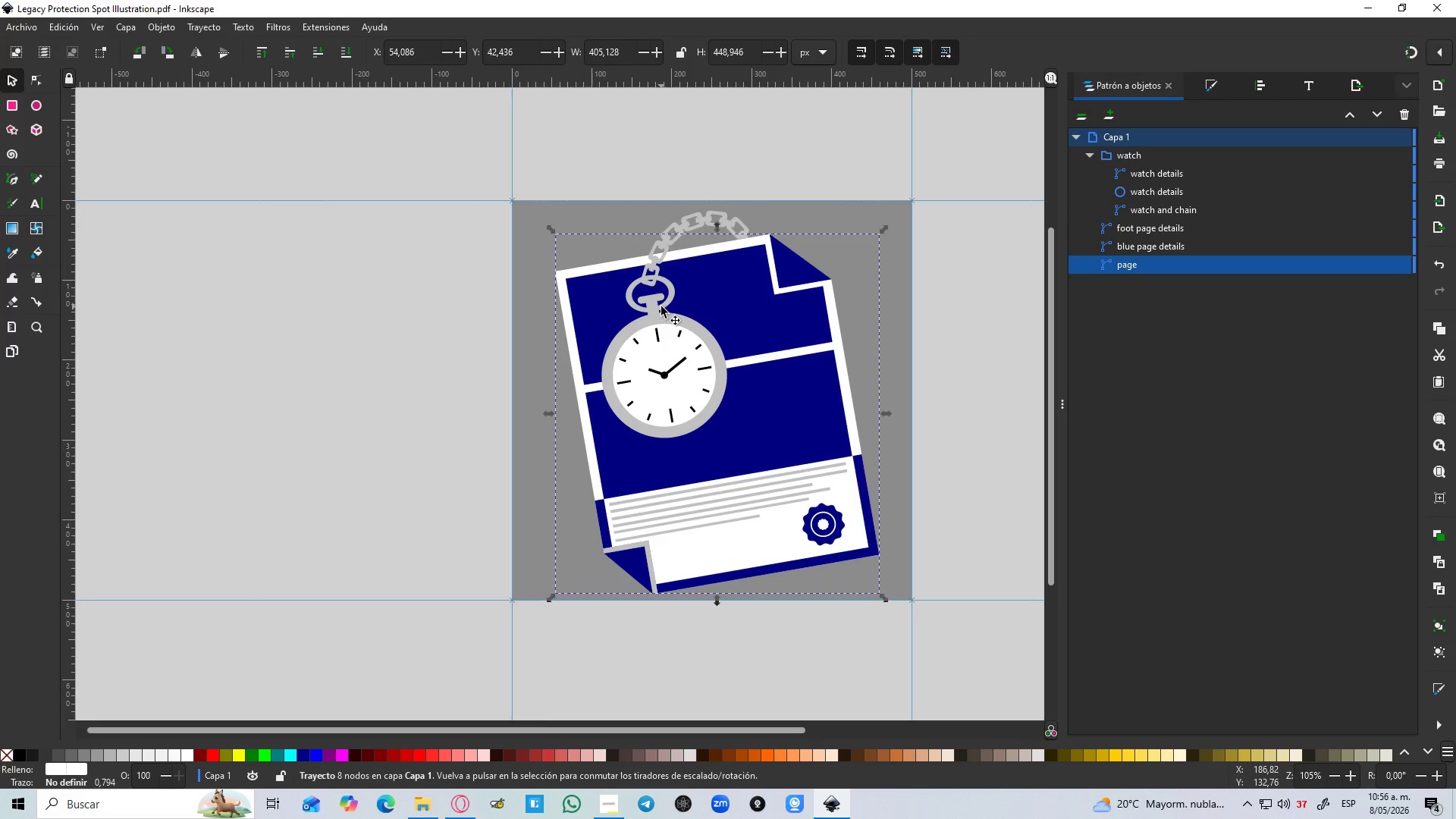 
wait(8.03)
 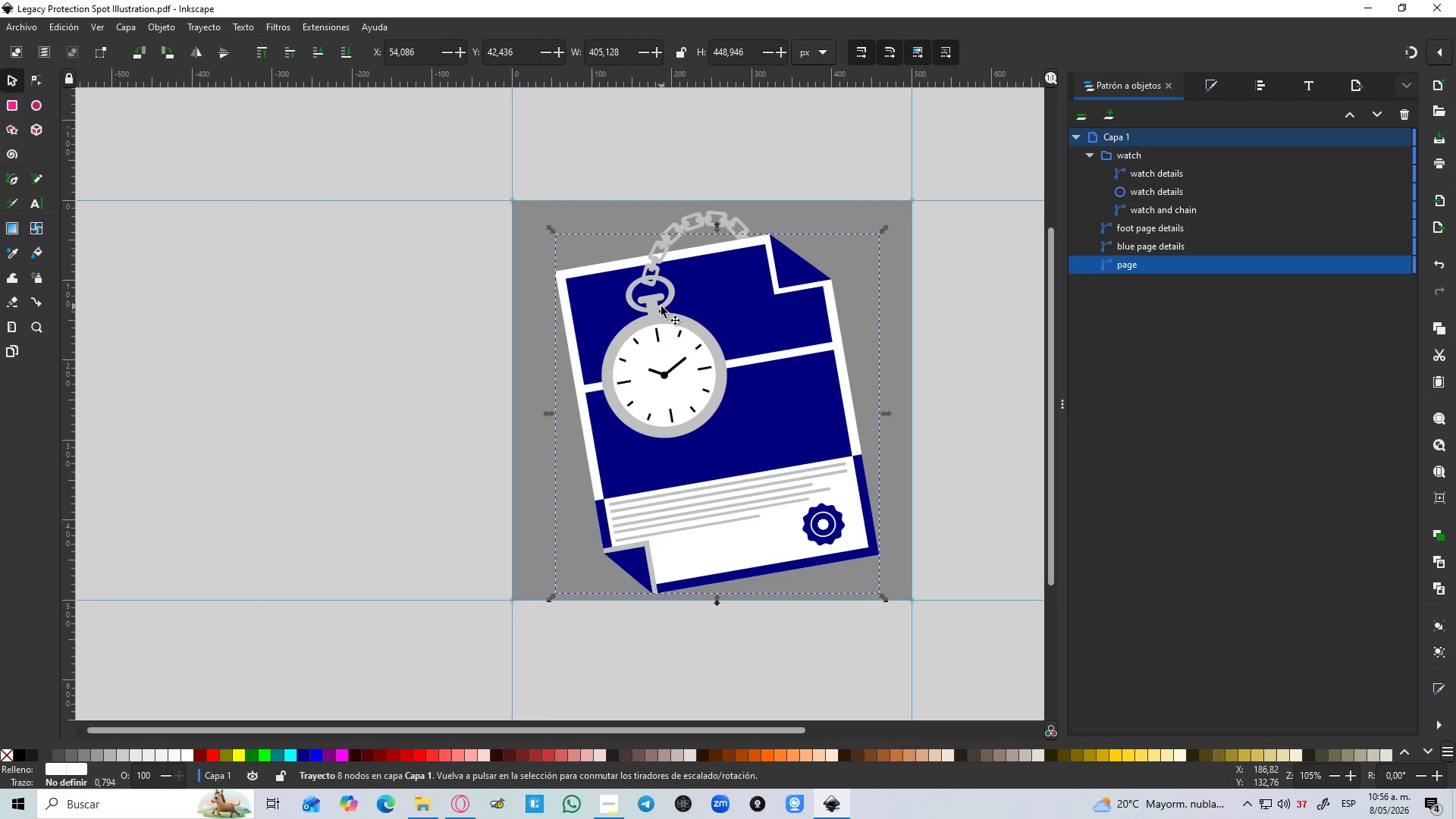 
left_click([1213, 94])
 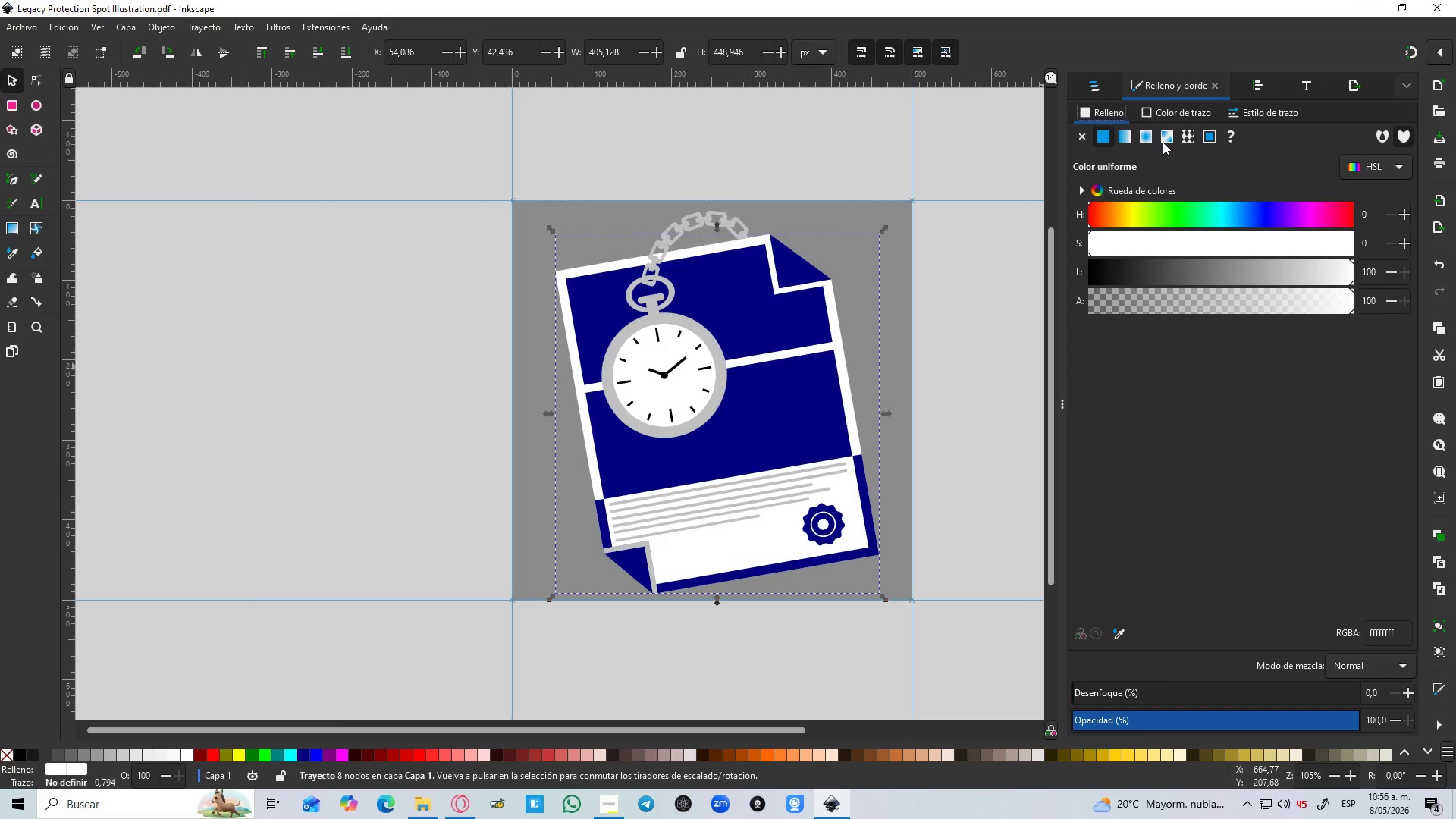 
left_click([1170, 121])
 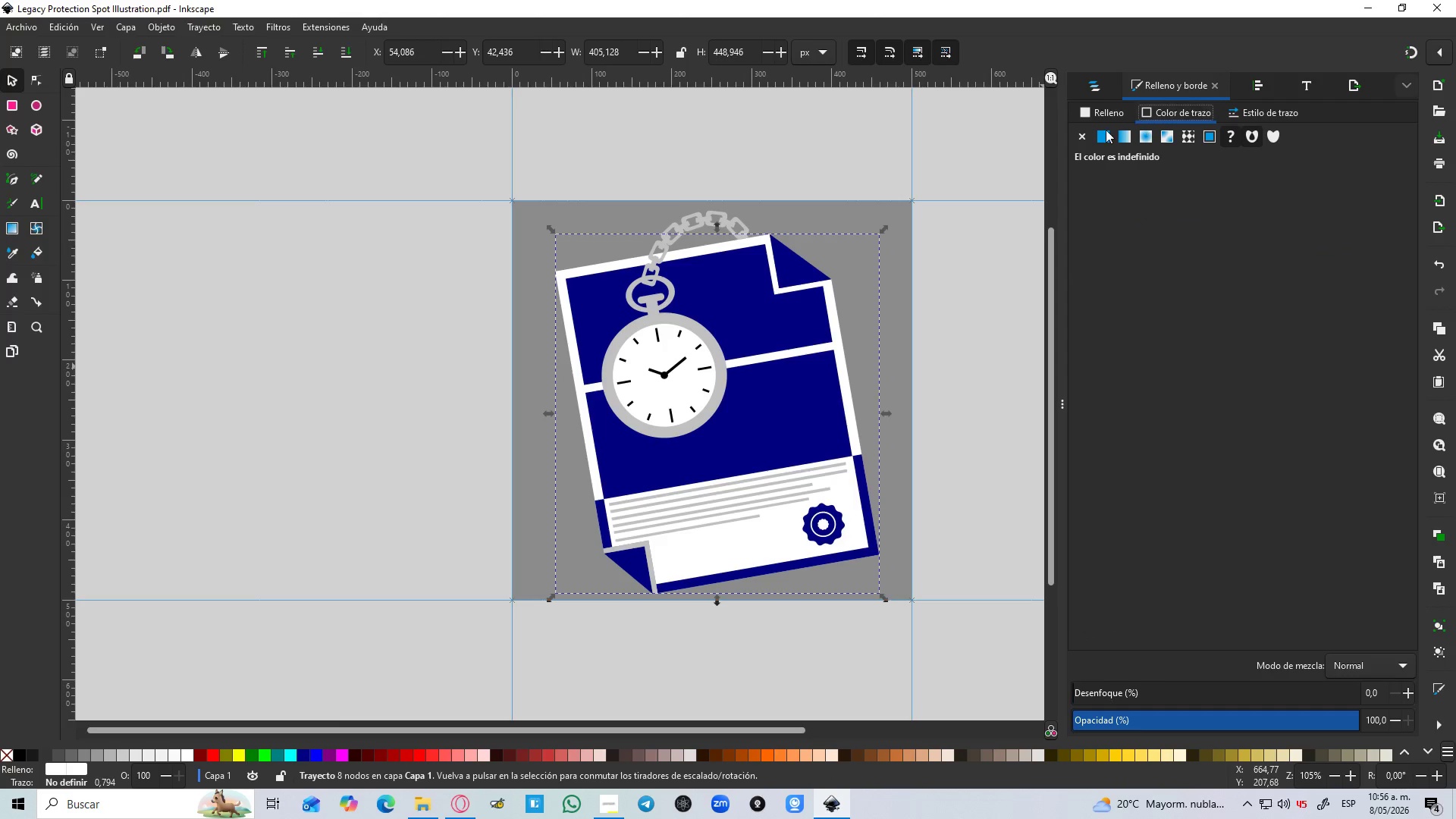 
left_click([1105, 130])
 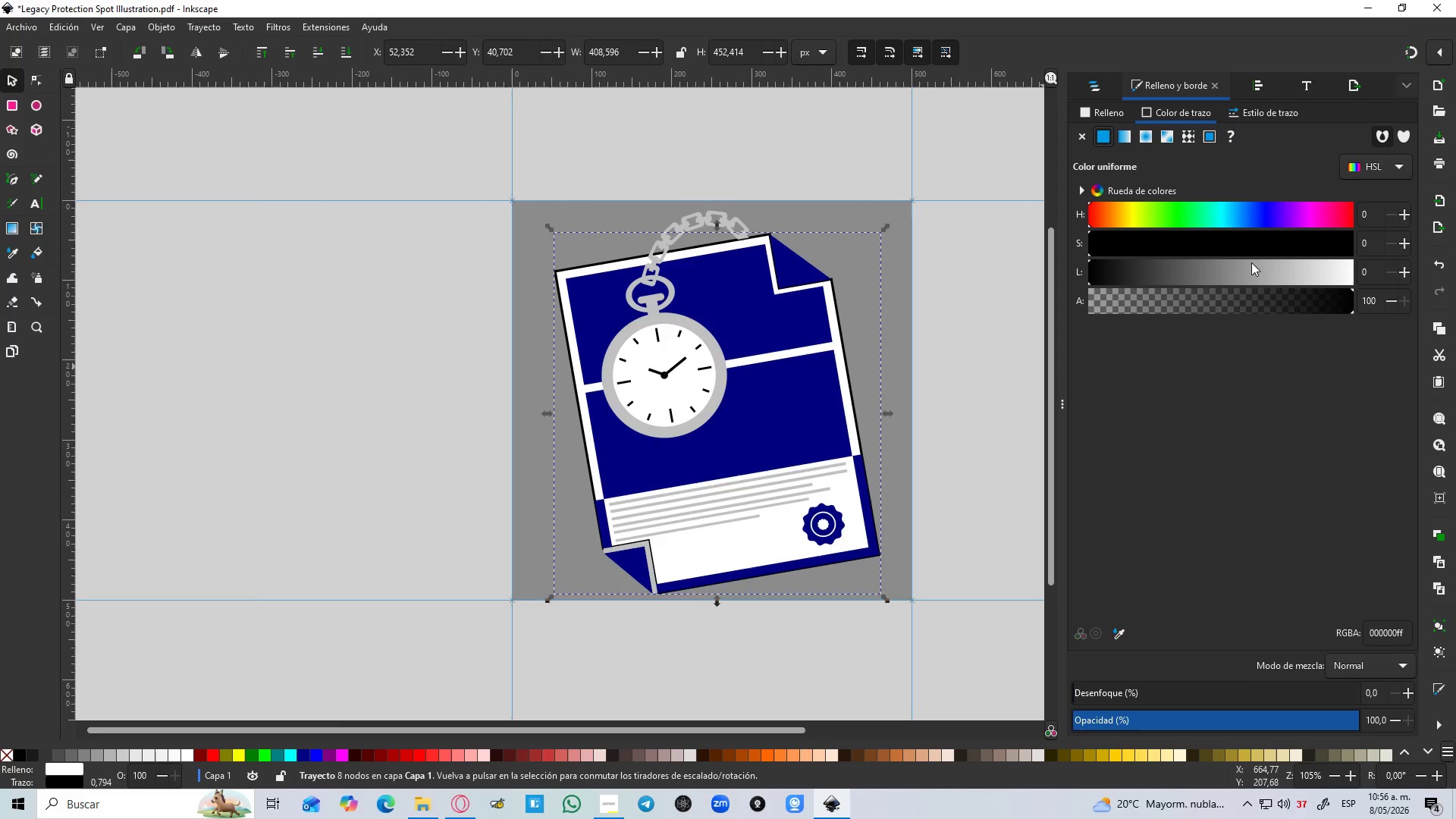 
wait(5.69)
 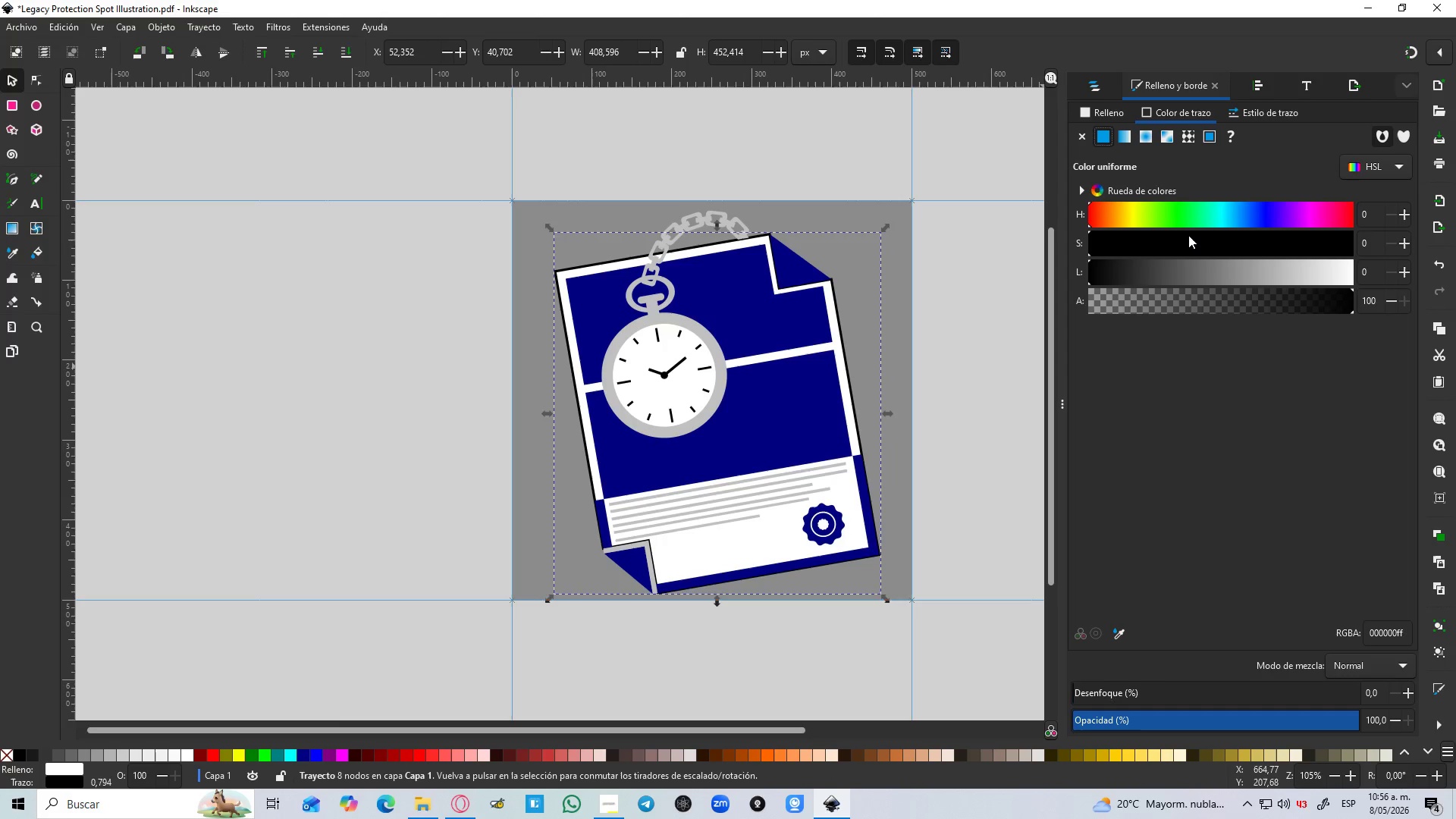 
left_click([1263, 118])
 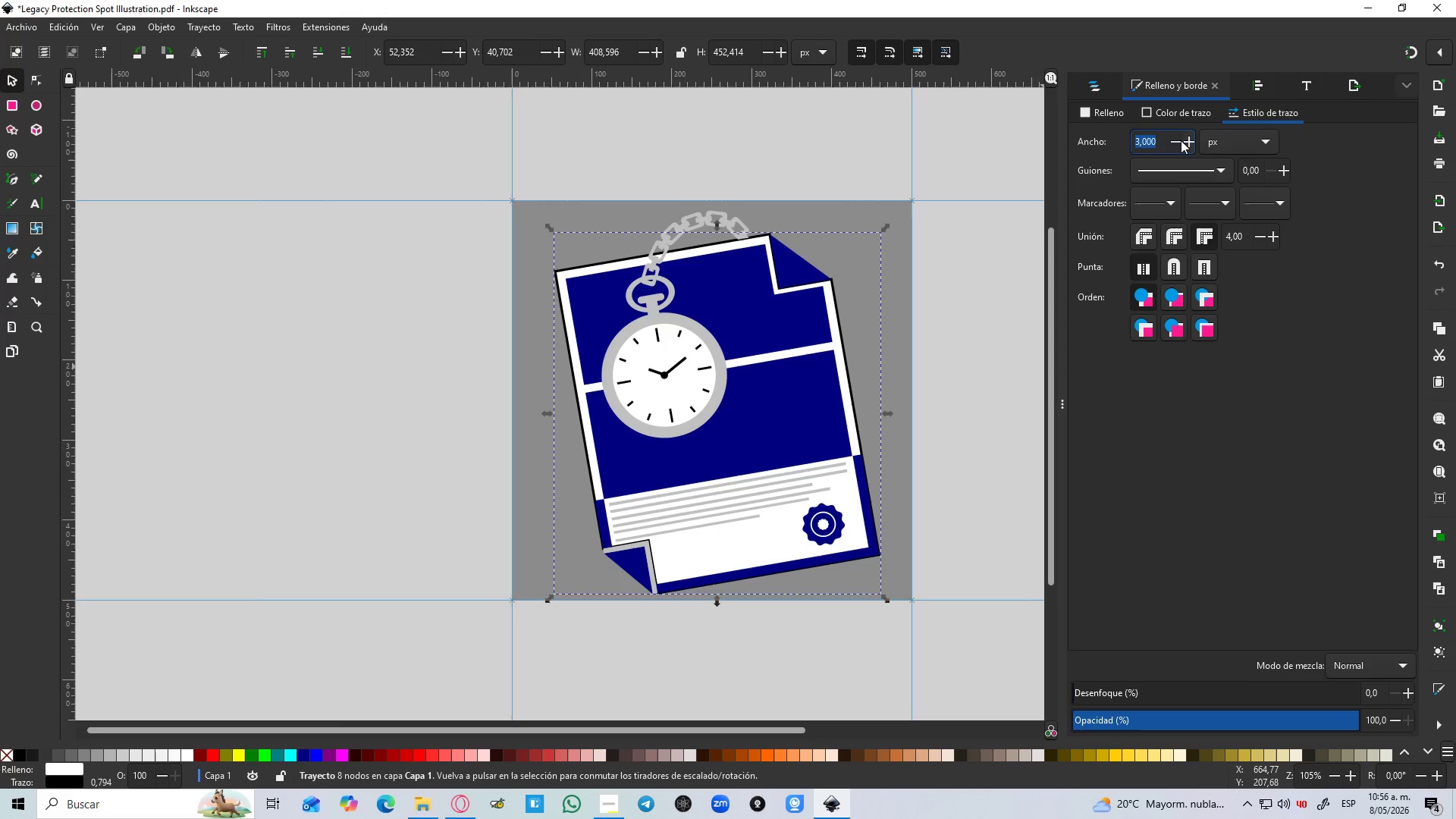 
left_click([1180, 140])
 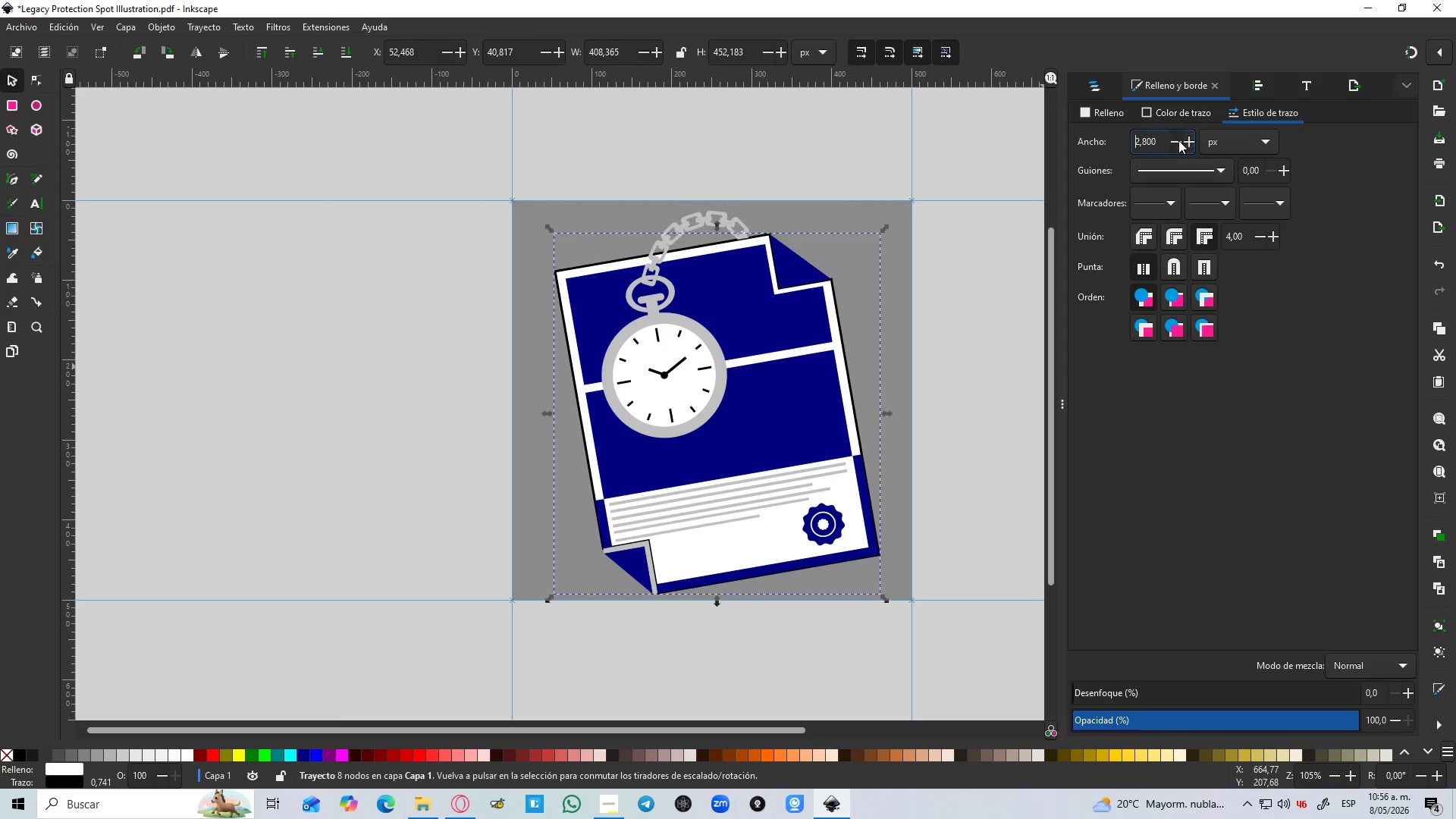 
triple_click([1178, 140])
 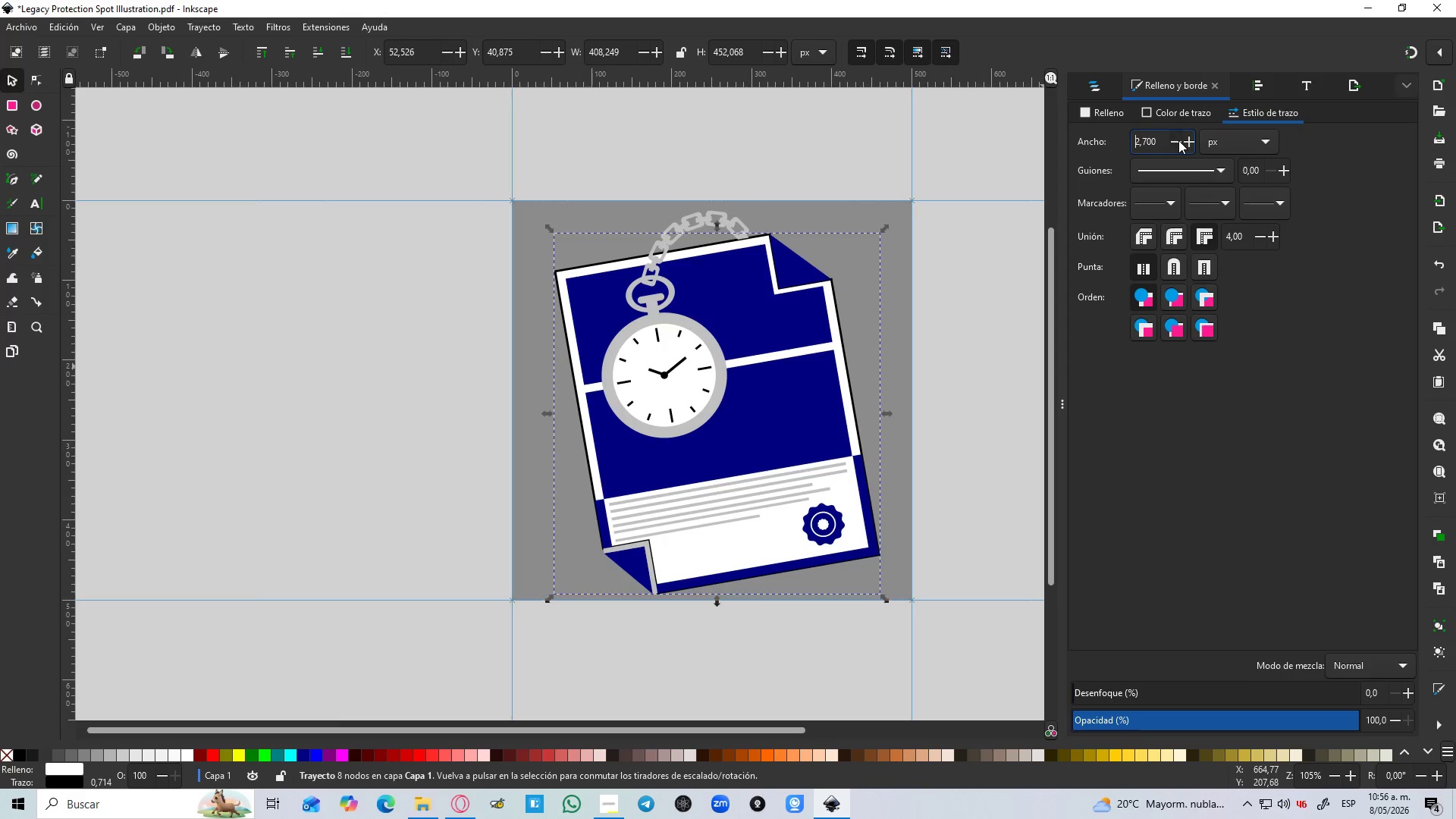 
triple_click([1178, 140])
 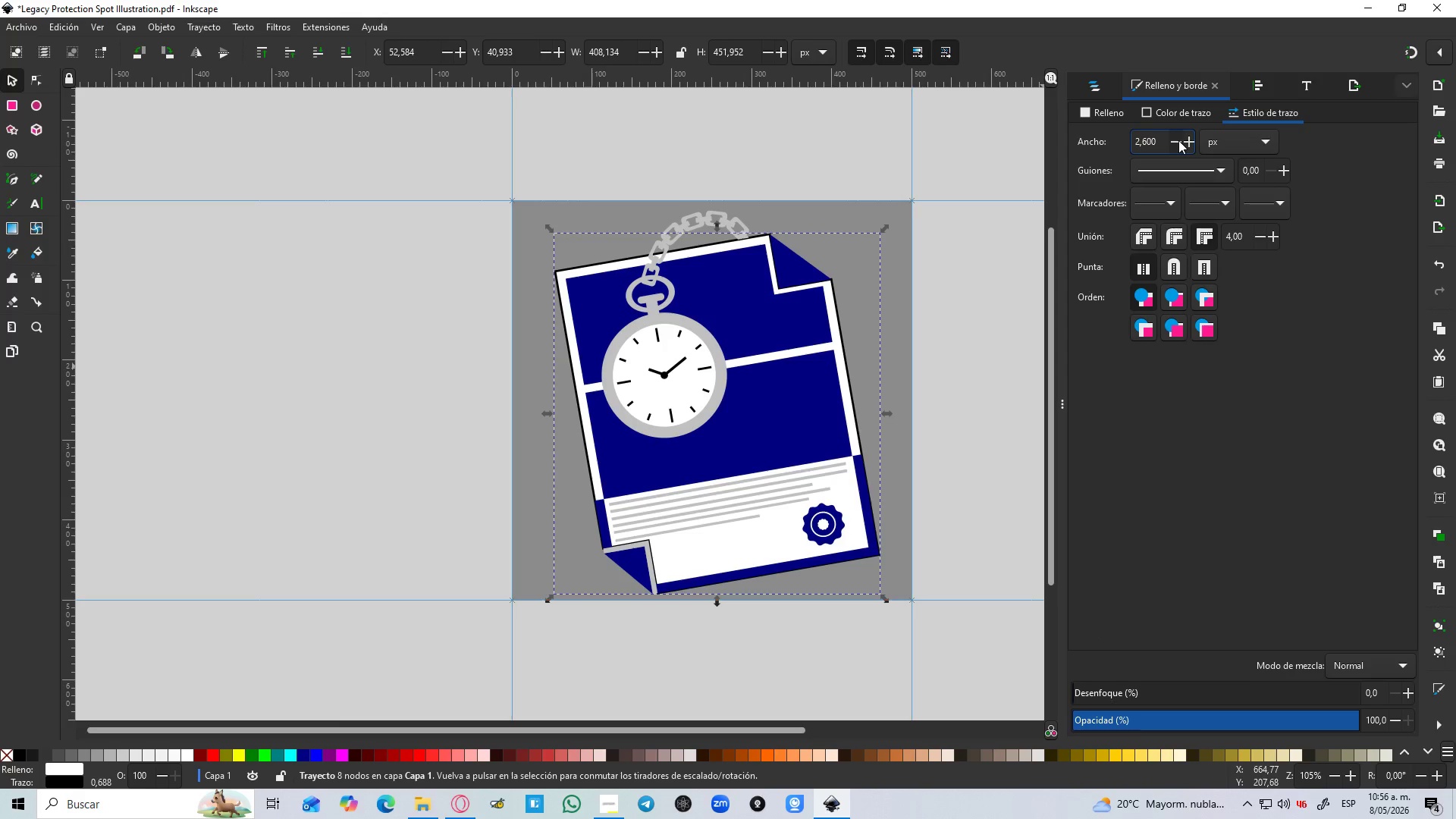 
triple_click([1178, 140])
 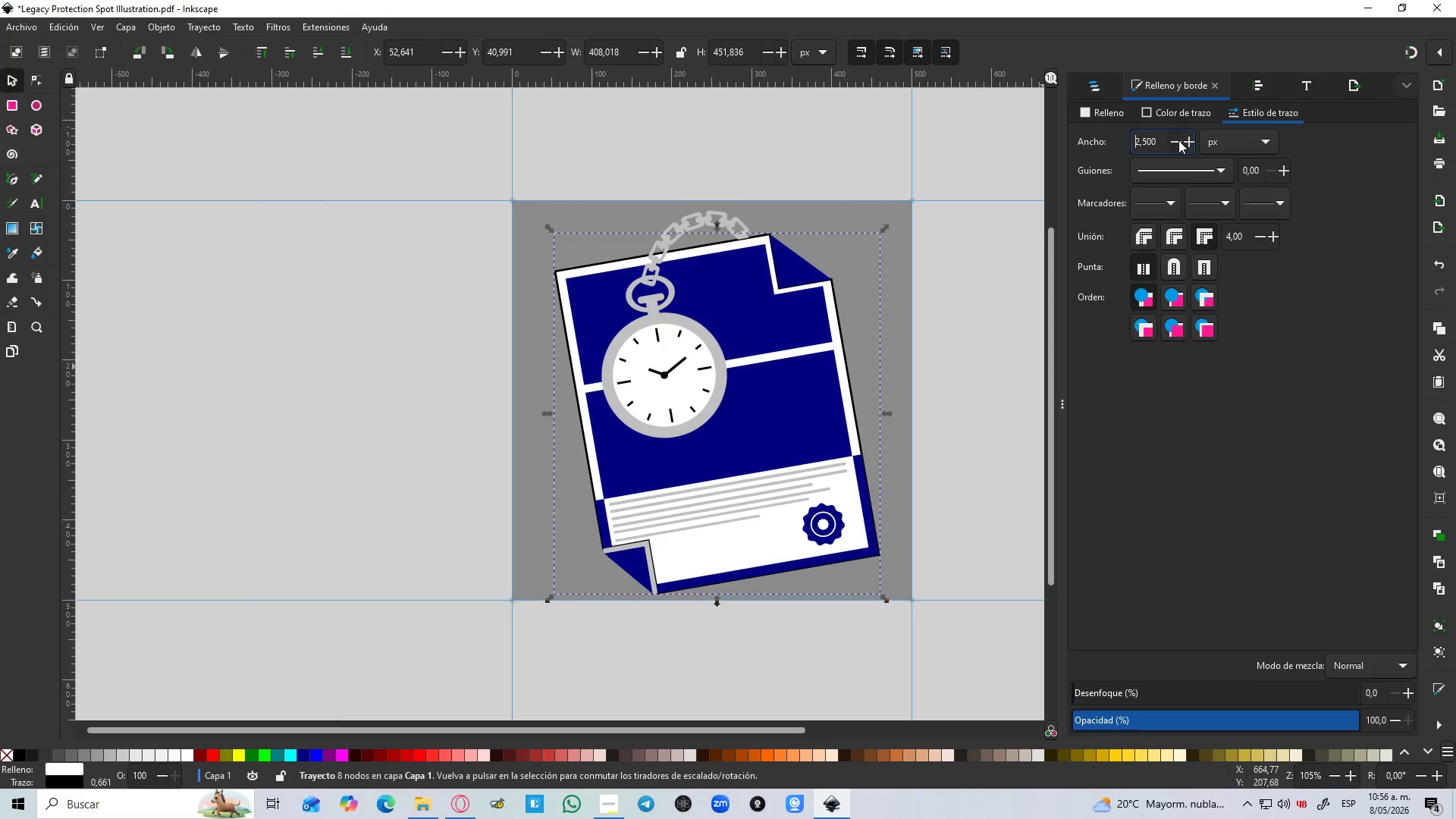 
triple_click([1178, 140])
 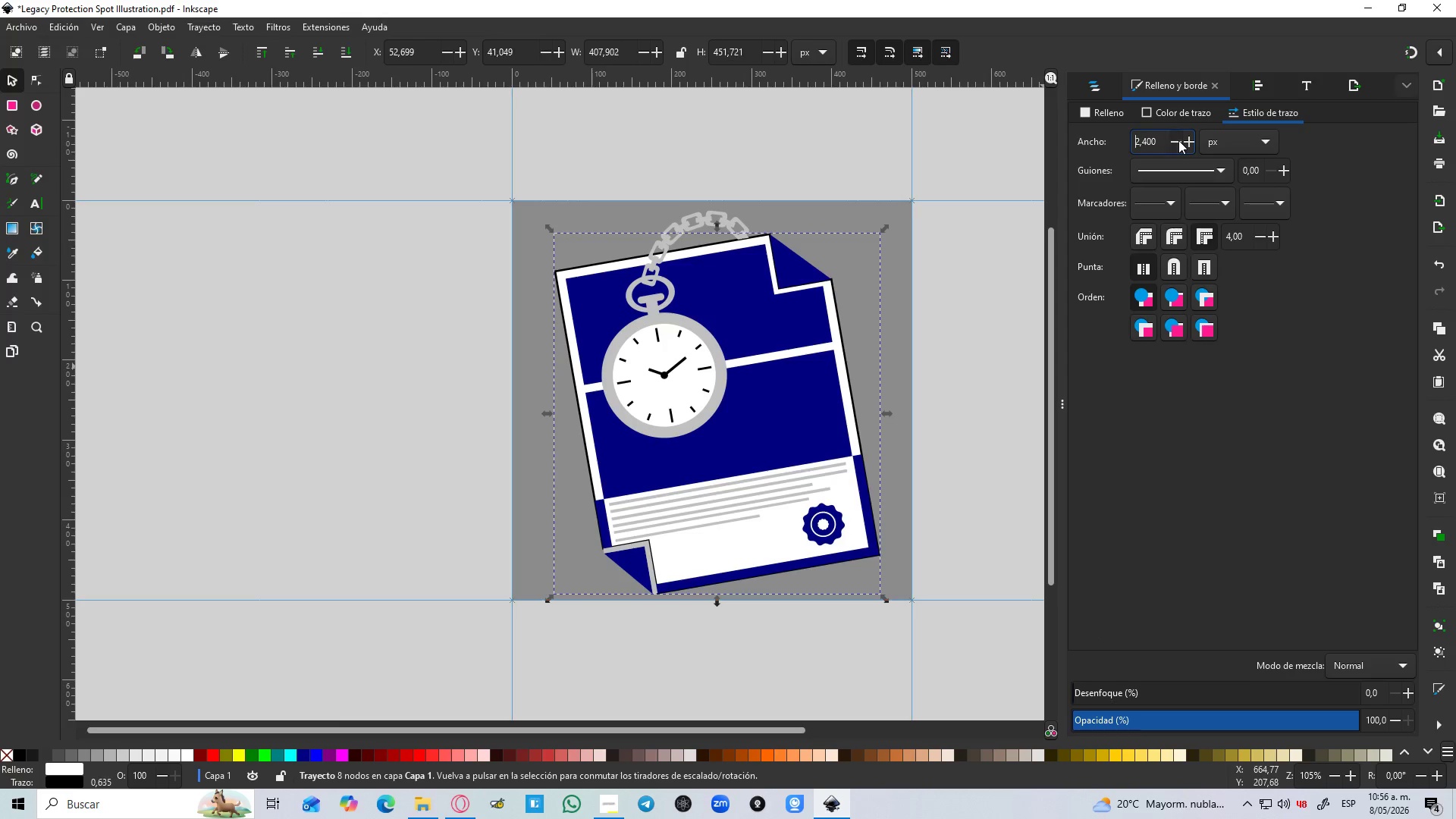 
triple_click([1178, 140])
 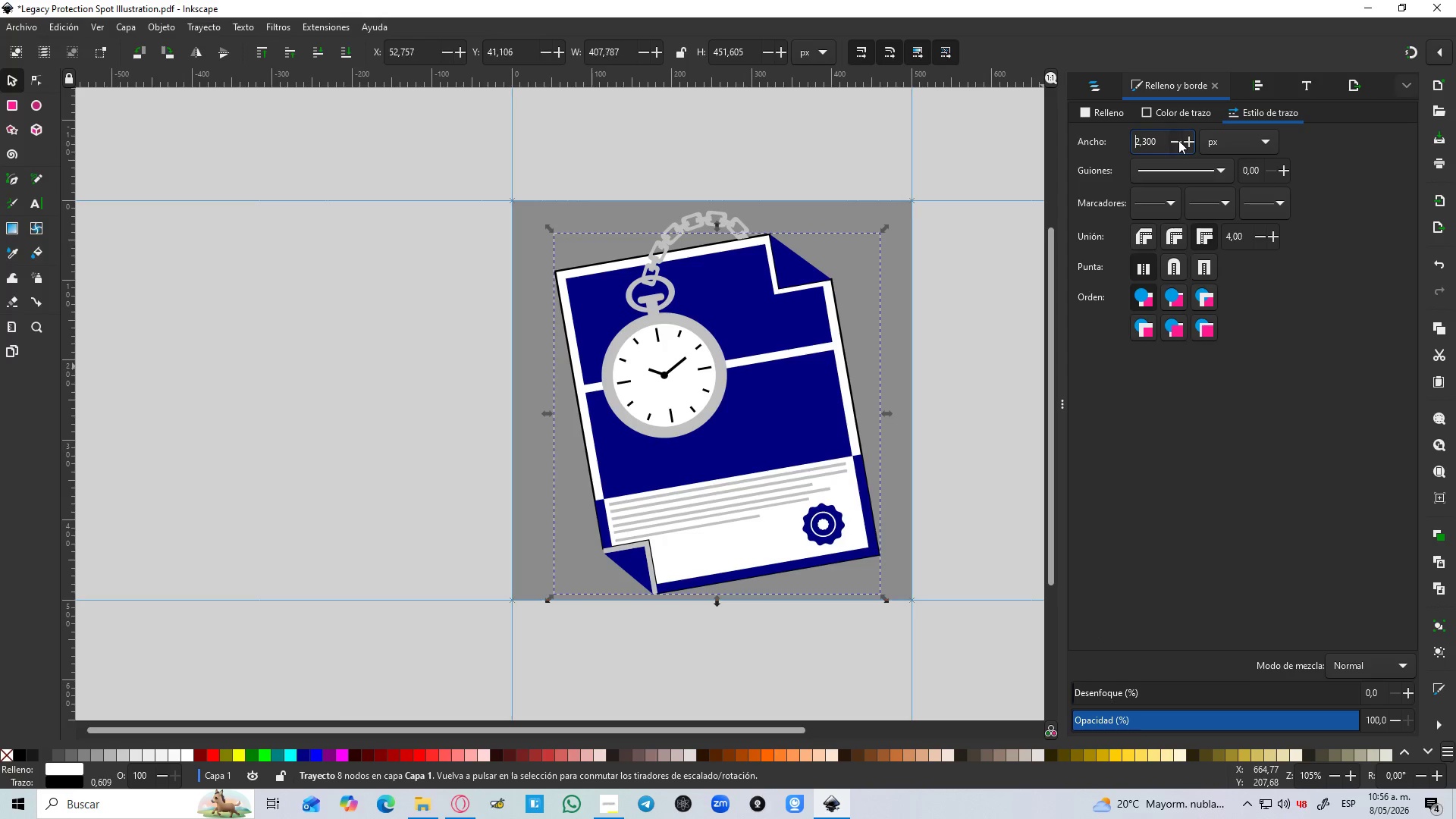 
triple_click([1178, 140])
 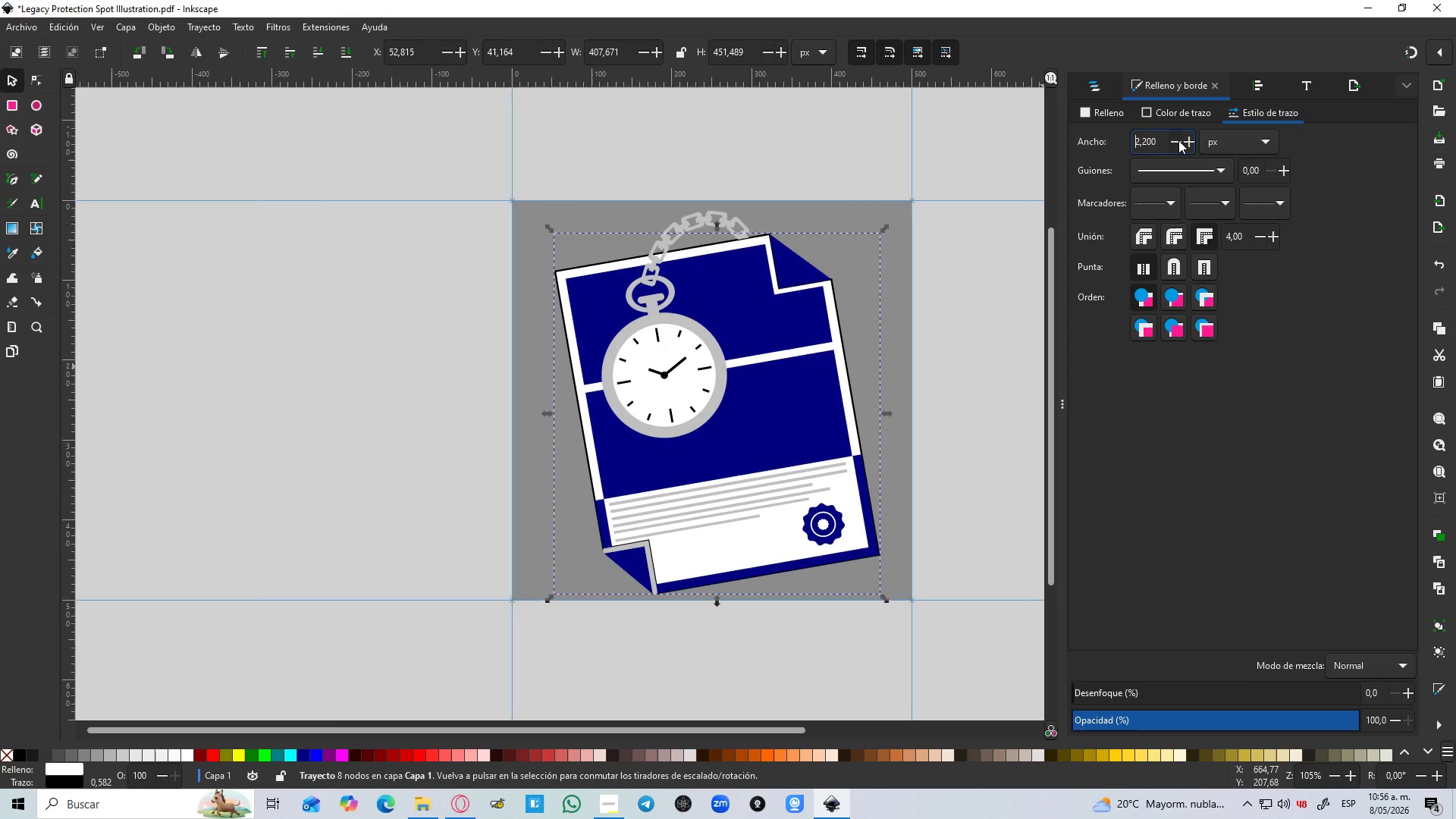 
triple_click([1178, 140])
 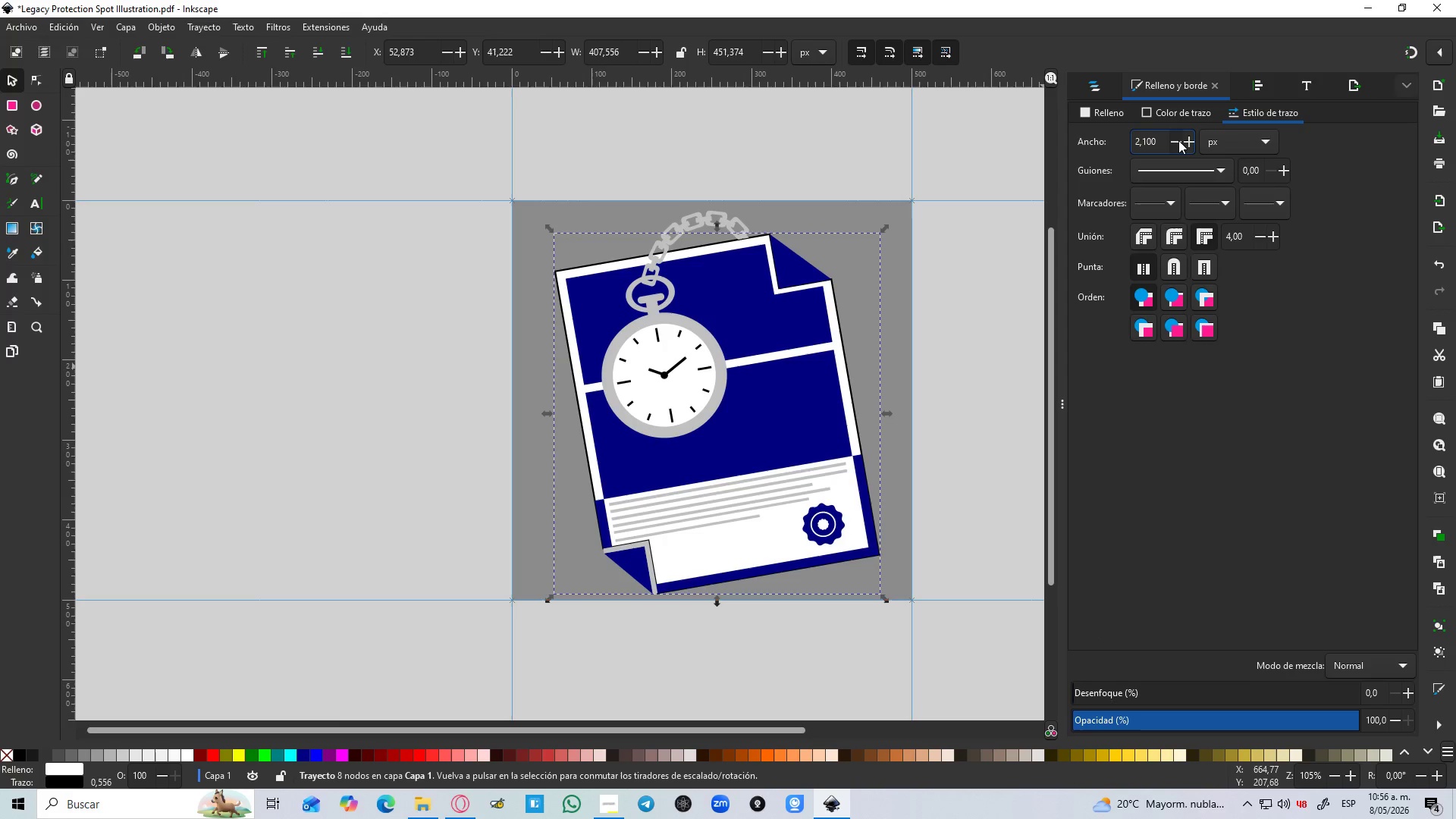 
triple_click([1178, 140])
 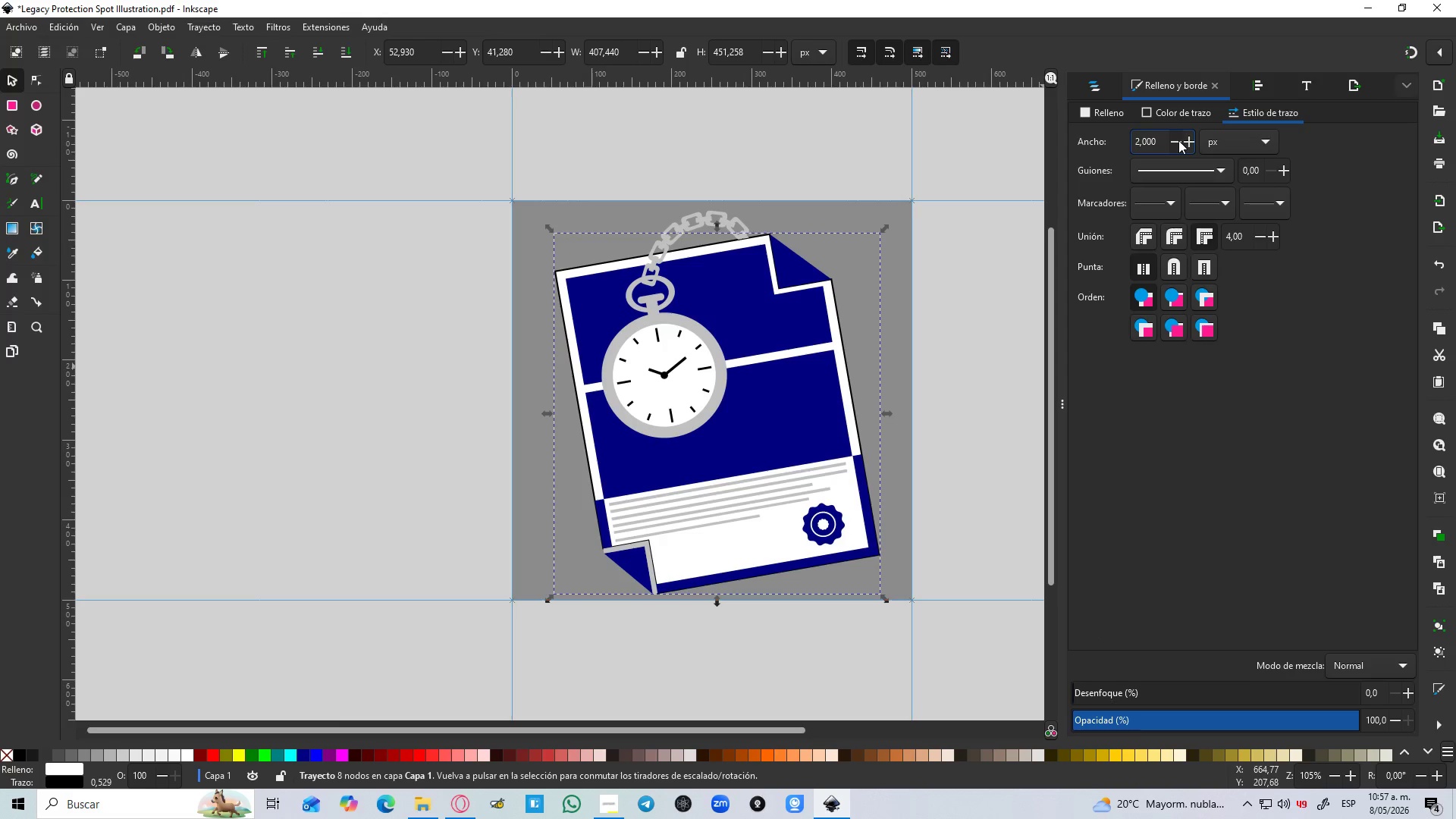 
triple_click([1178, 140])
 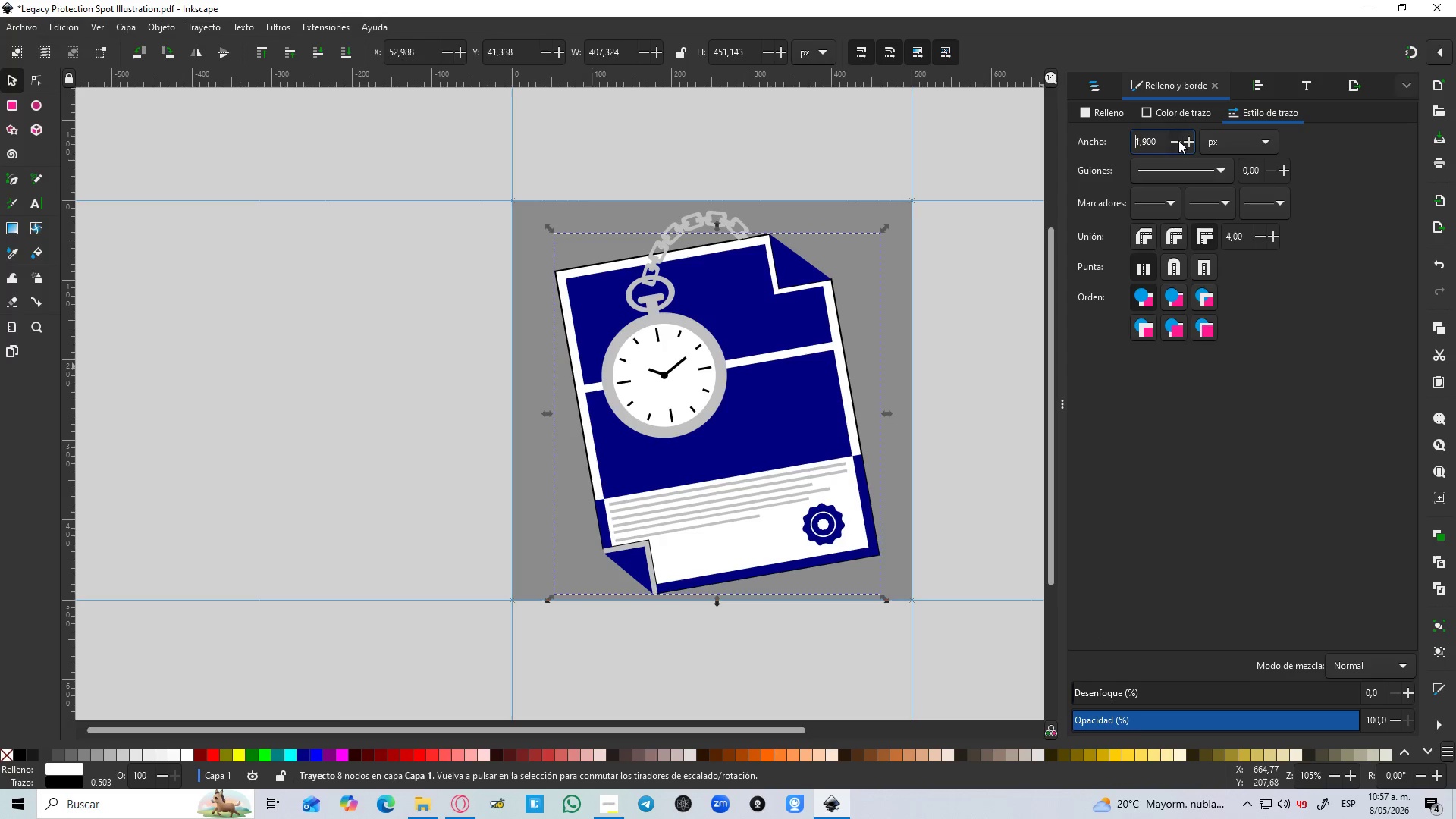 
triple_click([1178, 140])
 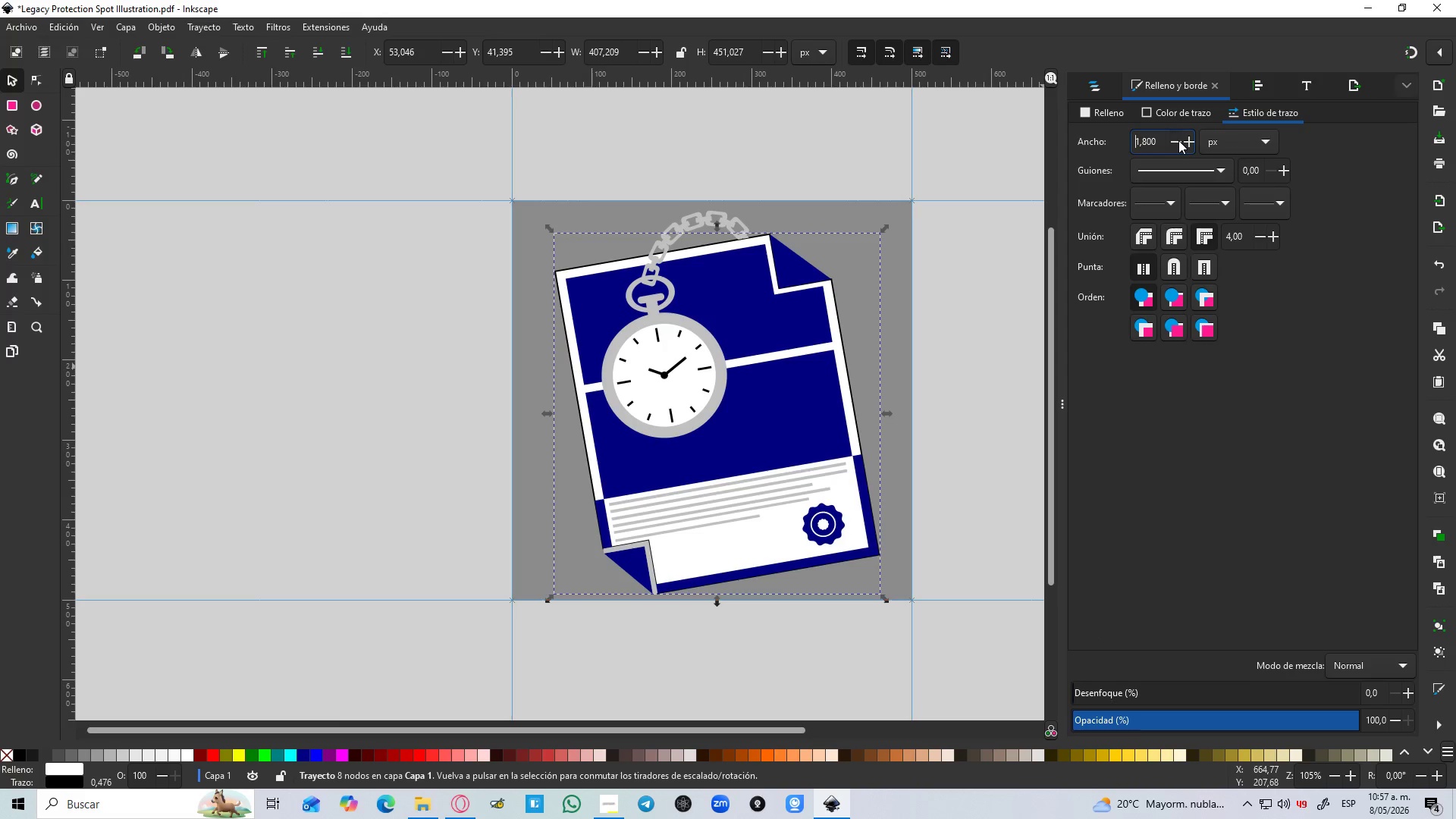 
triple_click([1178, 140])
 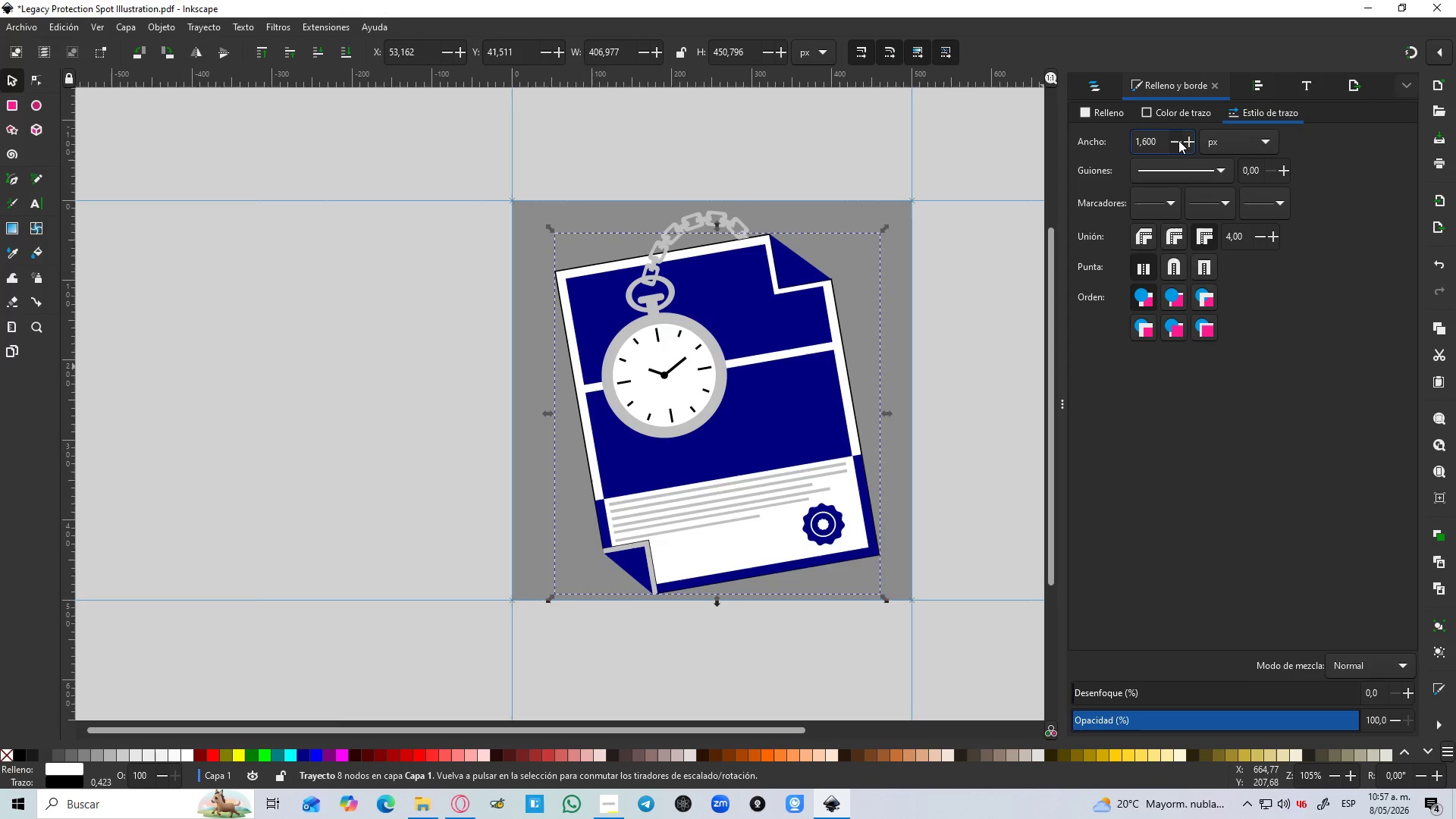 
triple_click([1177, 140])
 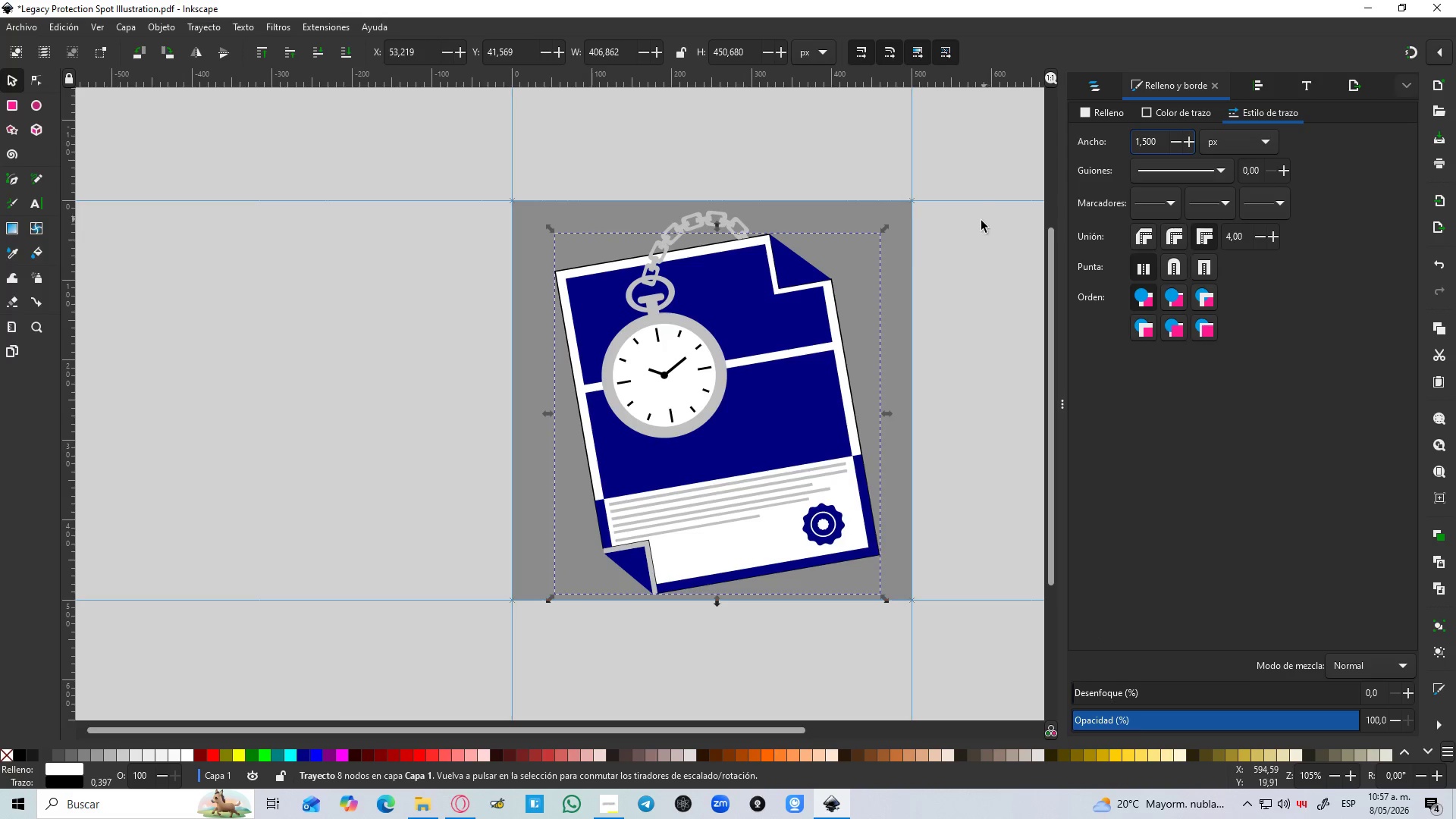 
left_click([905, 269])
 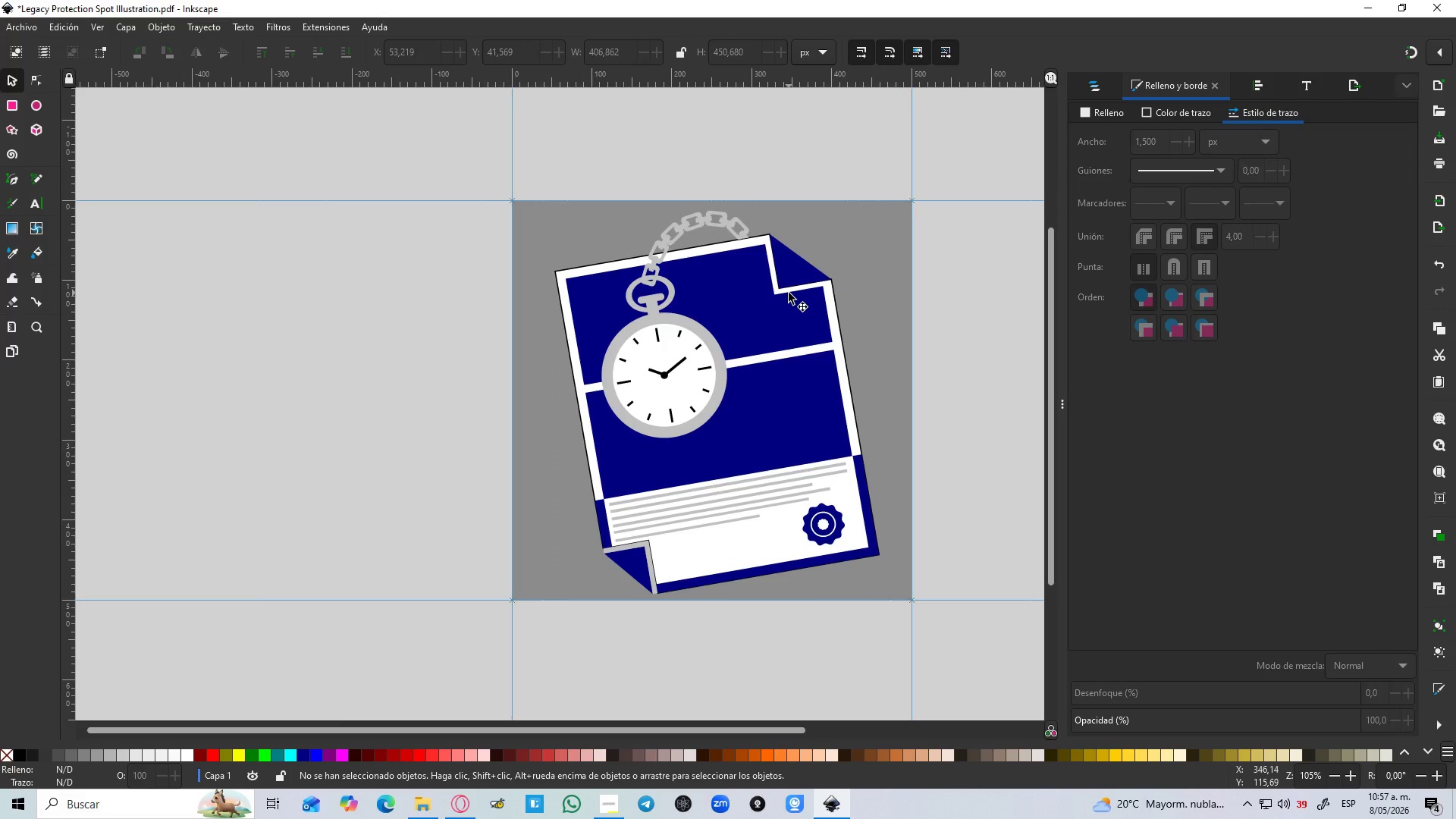 
hold_key(key=ControlLeft, duration=1.5)
scroll: coordinate [790, 274], scroll_direction: up, amount: 4.0
 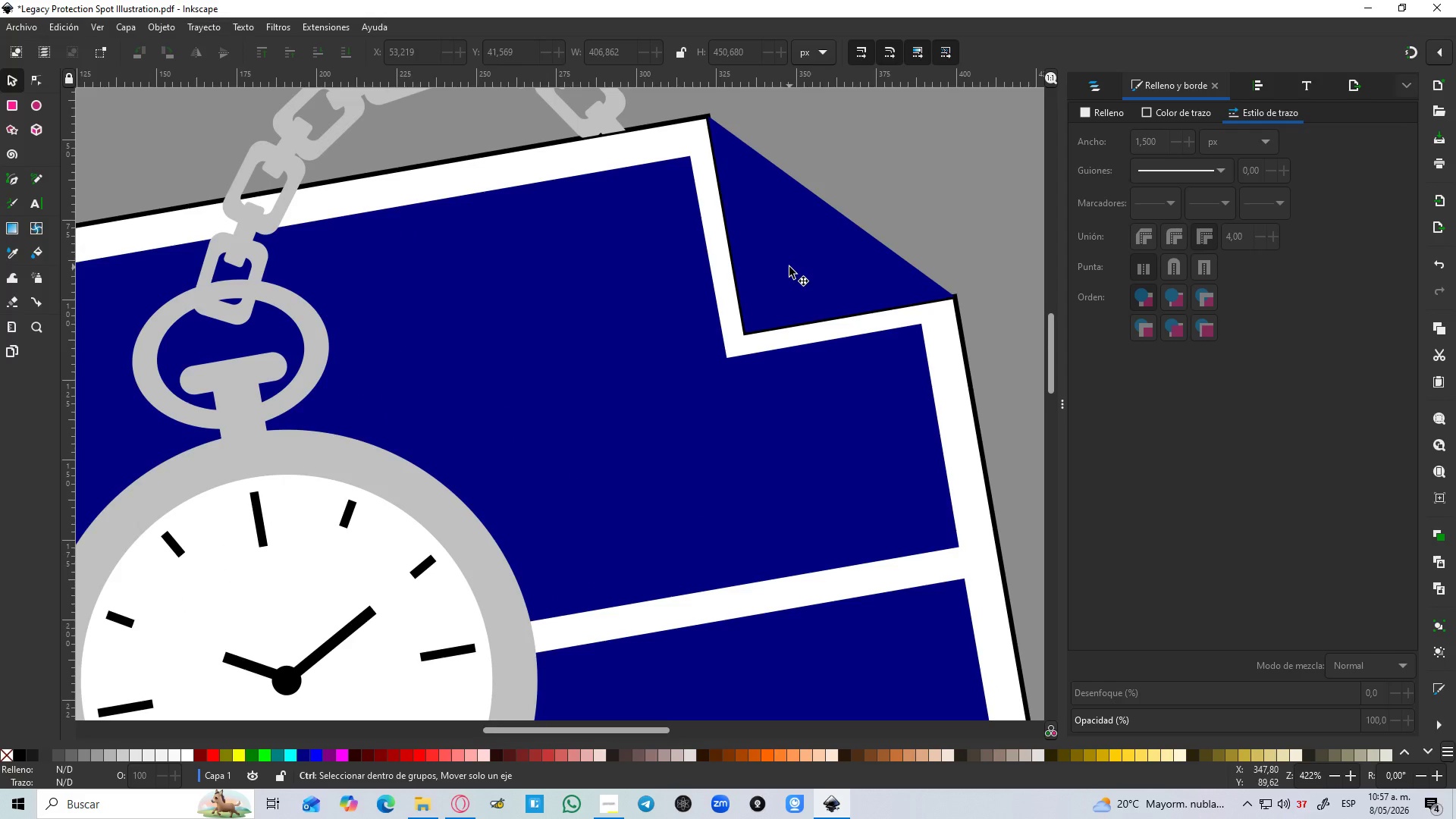 
hold_key(key=ControlLeft, duration=0.94)
 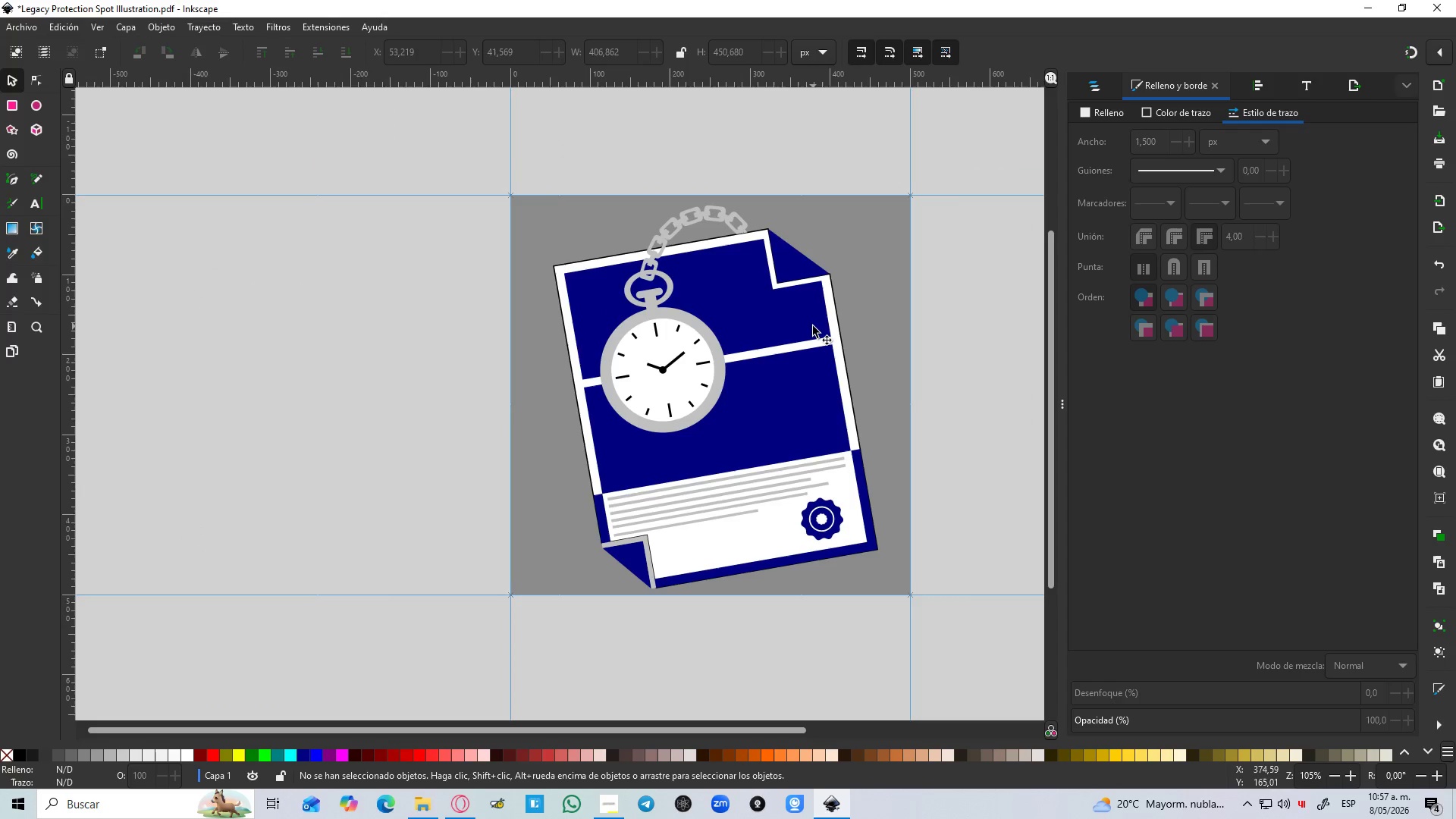 
scroll: coordinate [787, 267], scroll_direction: down, amount: 4.0
 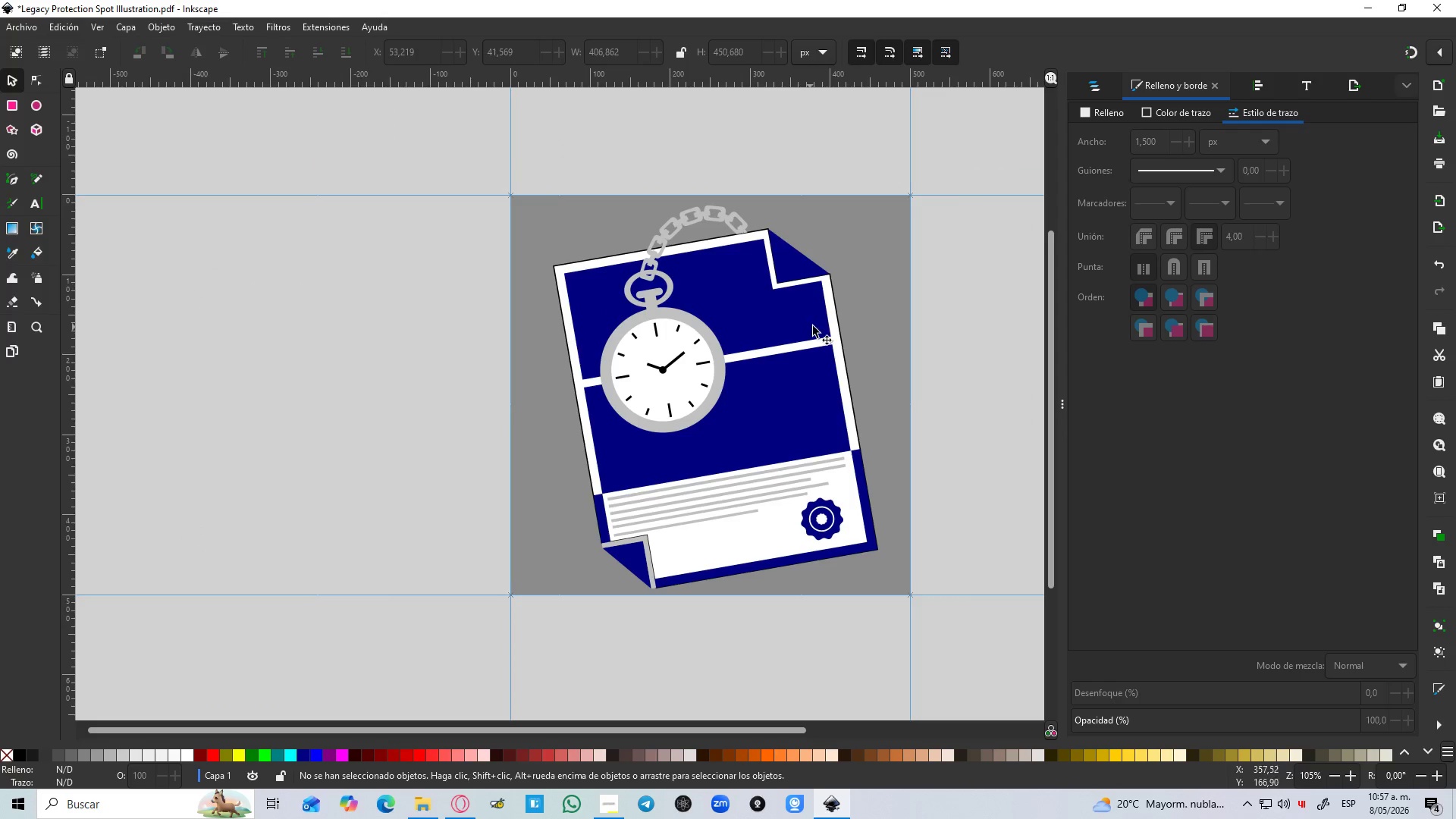 
hold_key(key=ControlLeft, duration=1.5)
 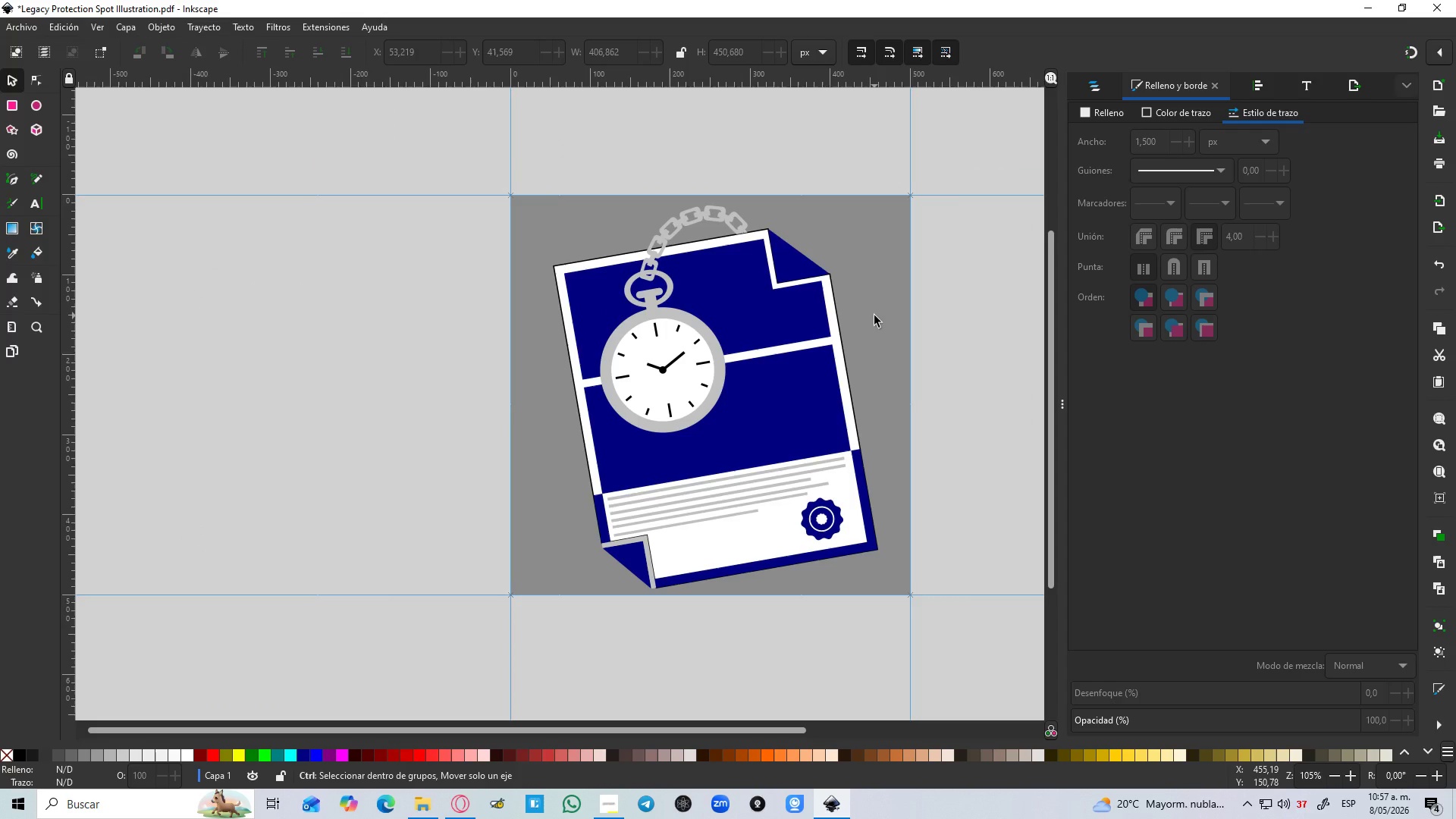 
hold_key(key=ControlLeft, duration=1.52)
 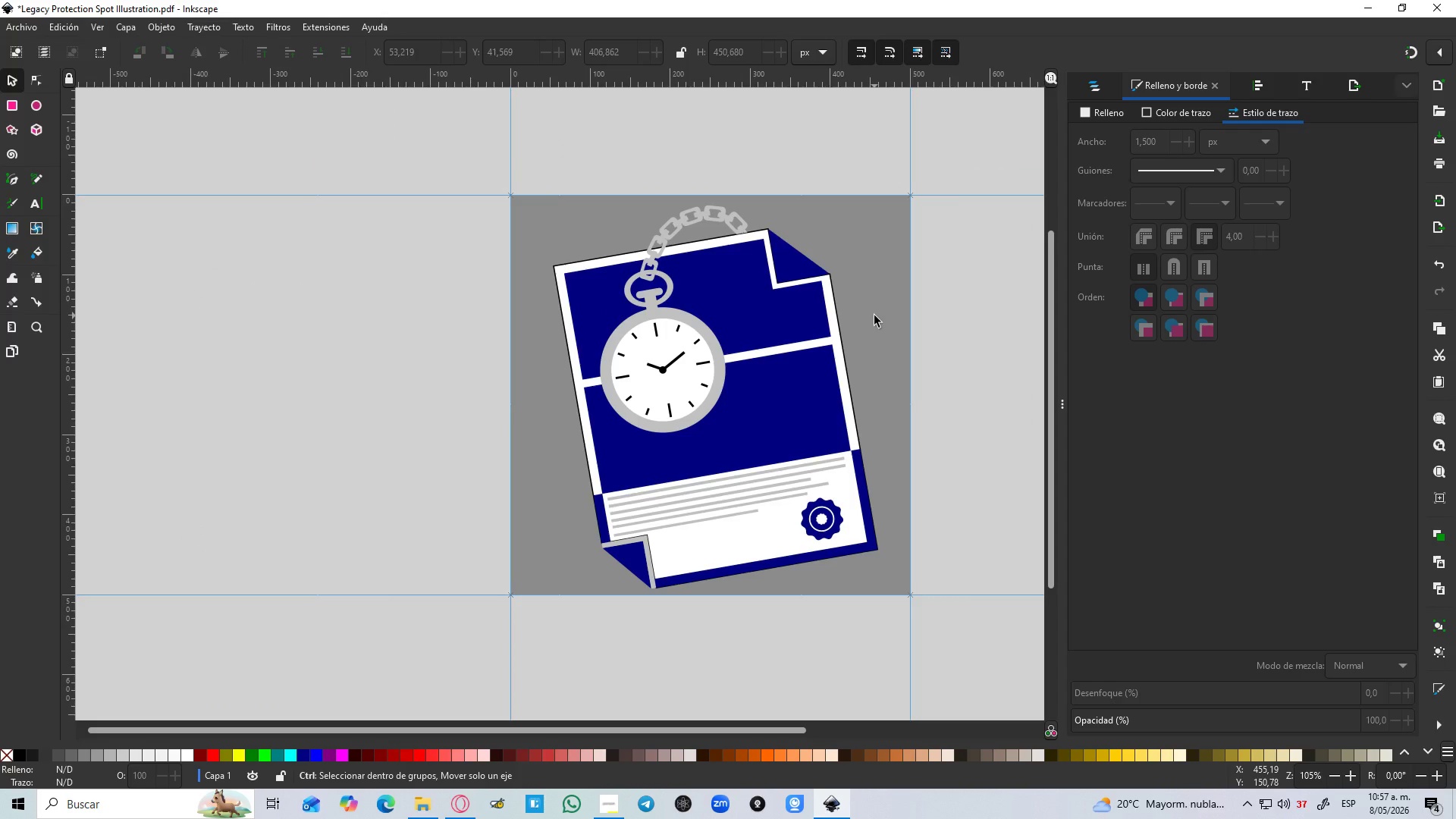 
hold_key(key=ControlLeft, duration=1.51)
 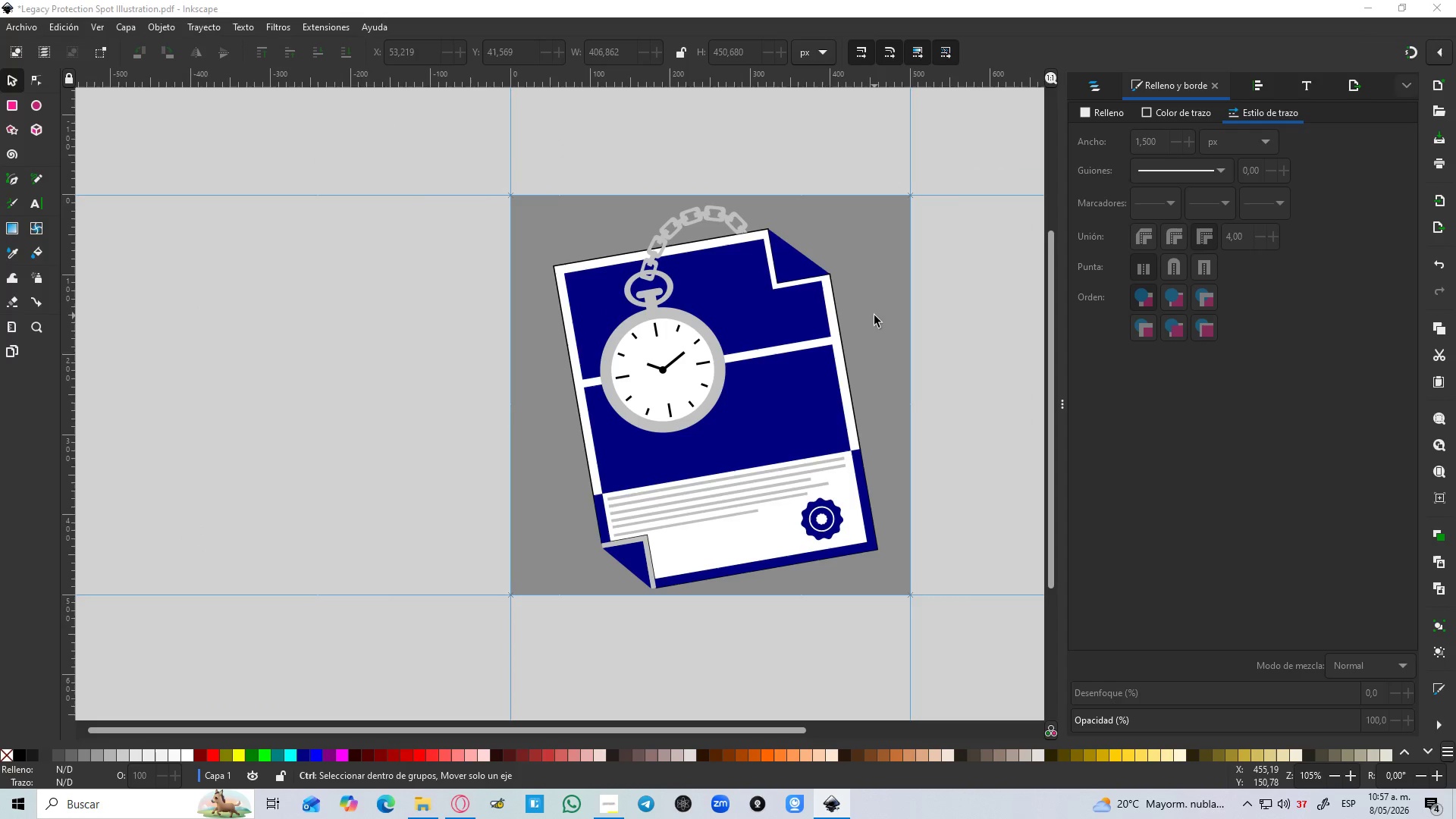 
key(Control+S)
 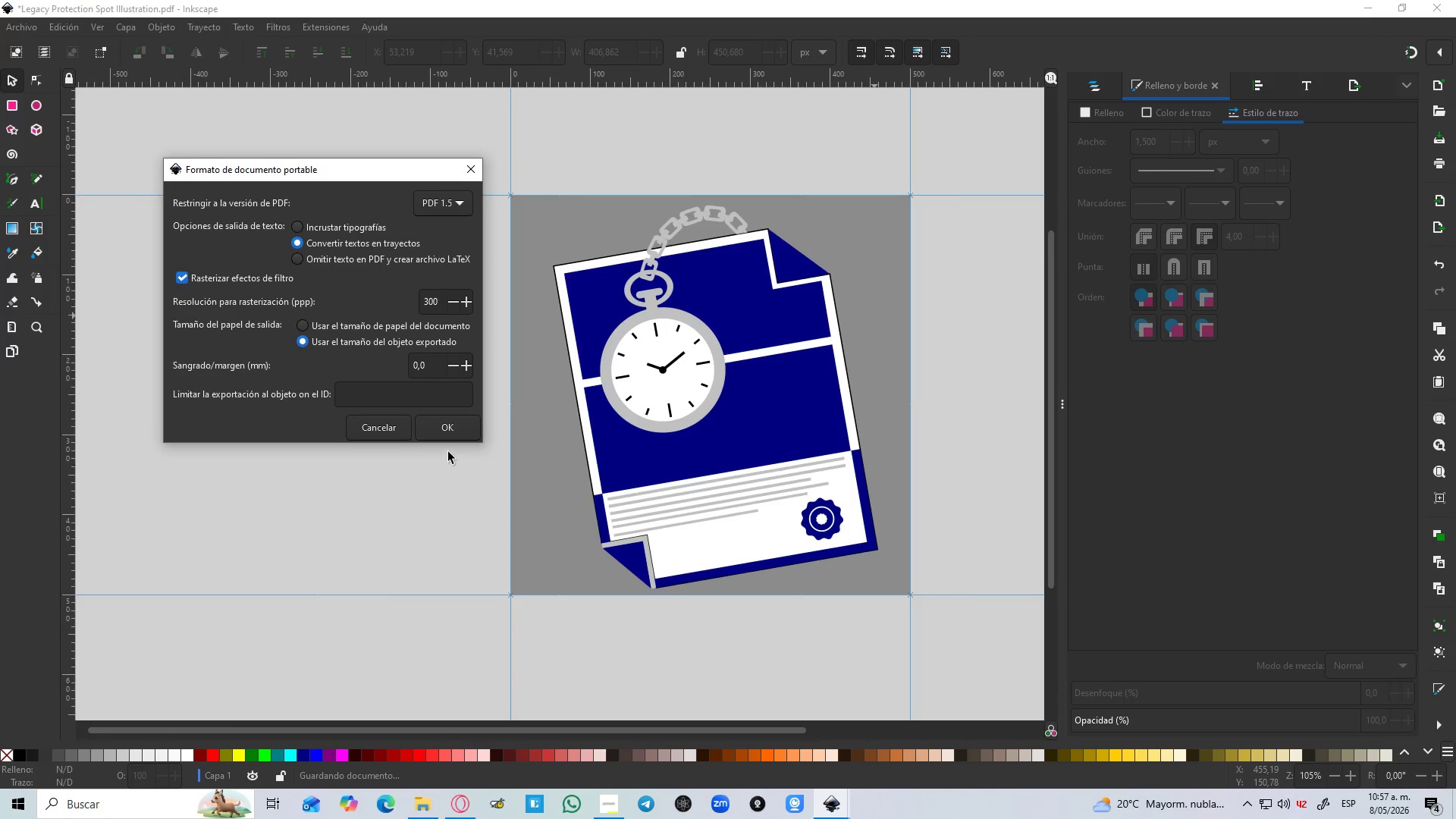 
left_click([444, 434])
 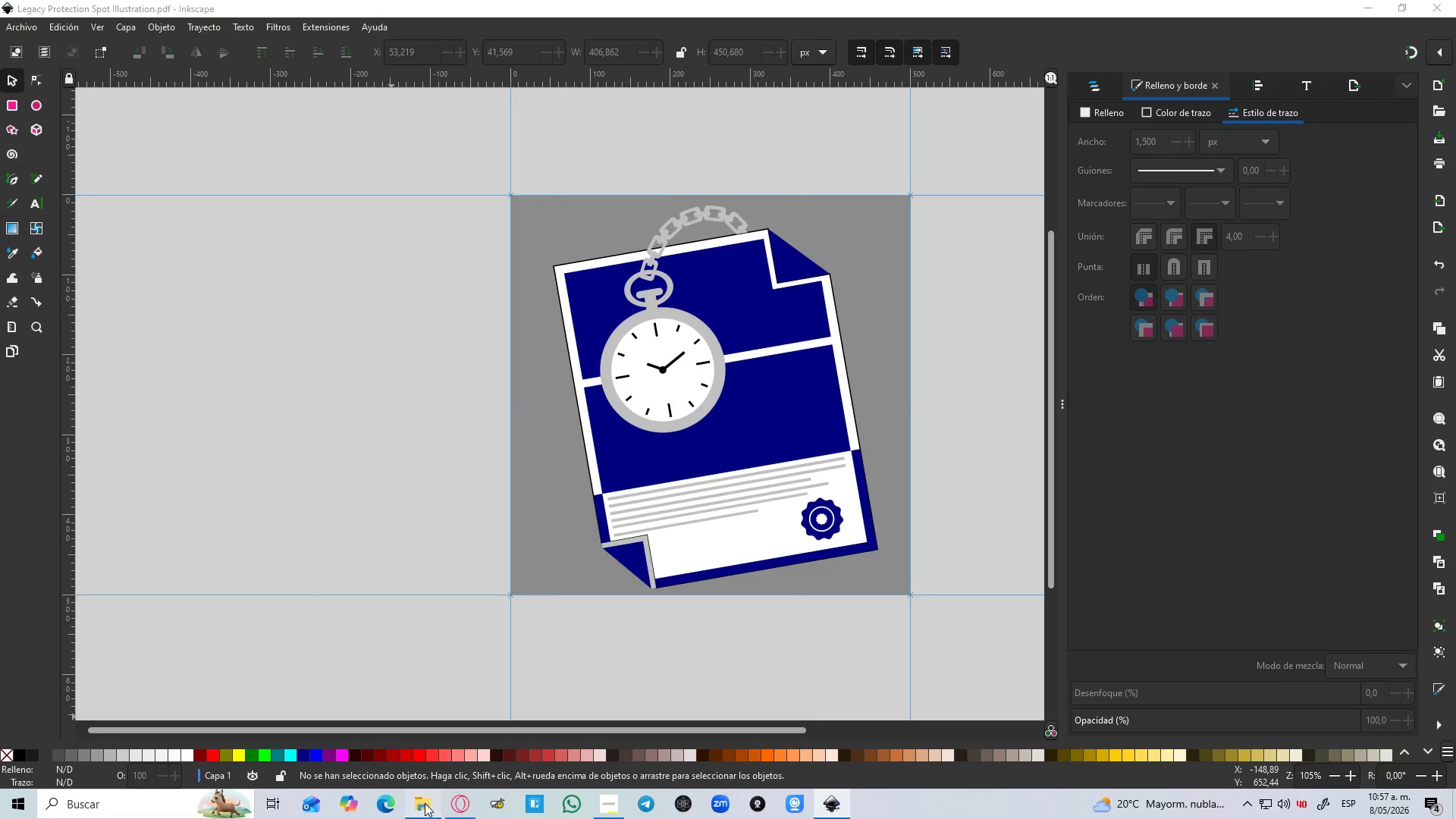 
double_click([412, 310])
 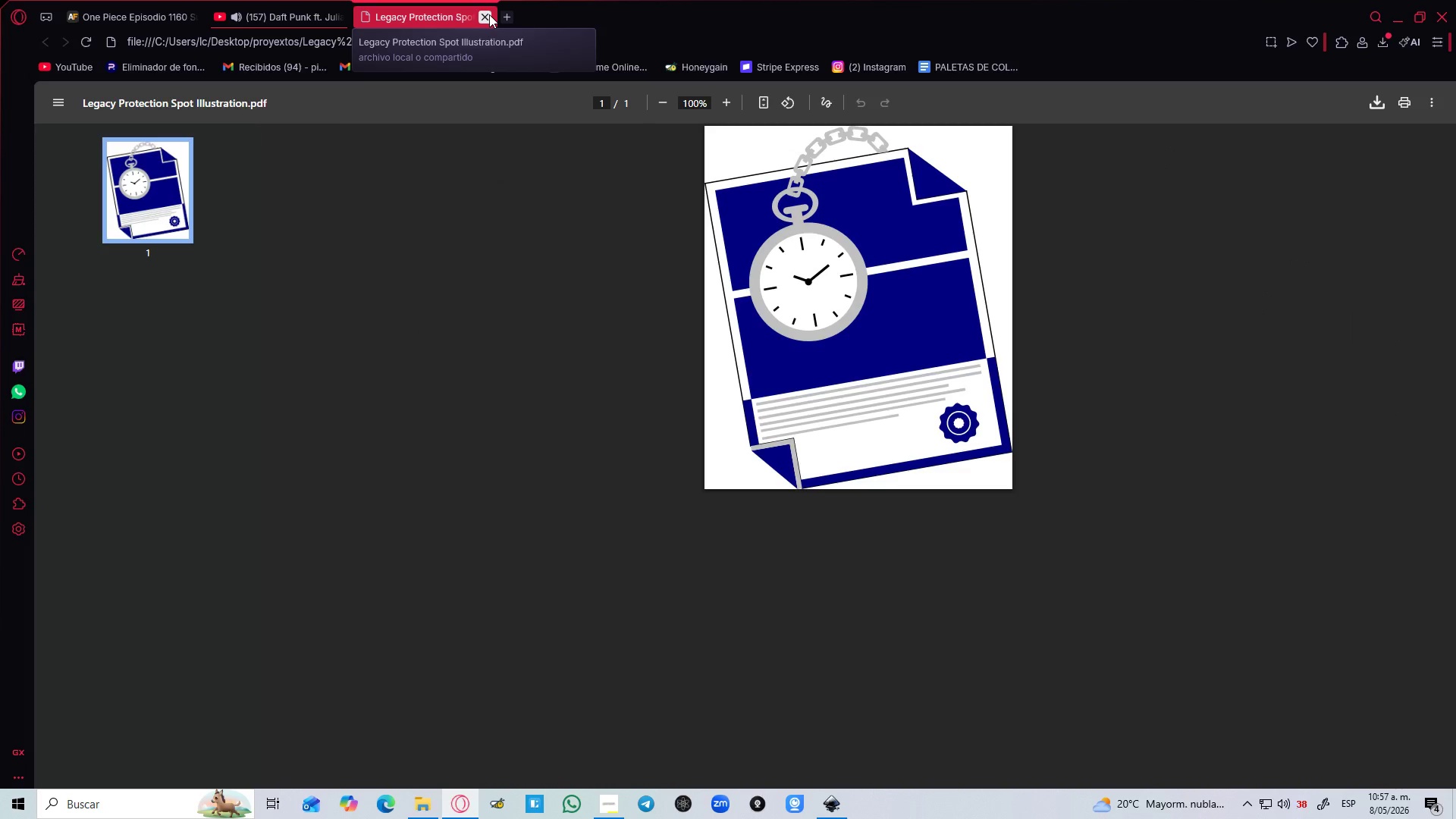 
wait(7.14)
 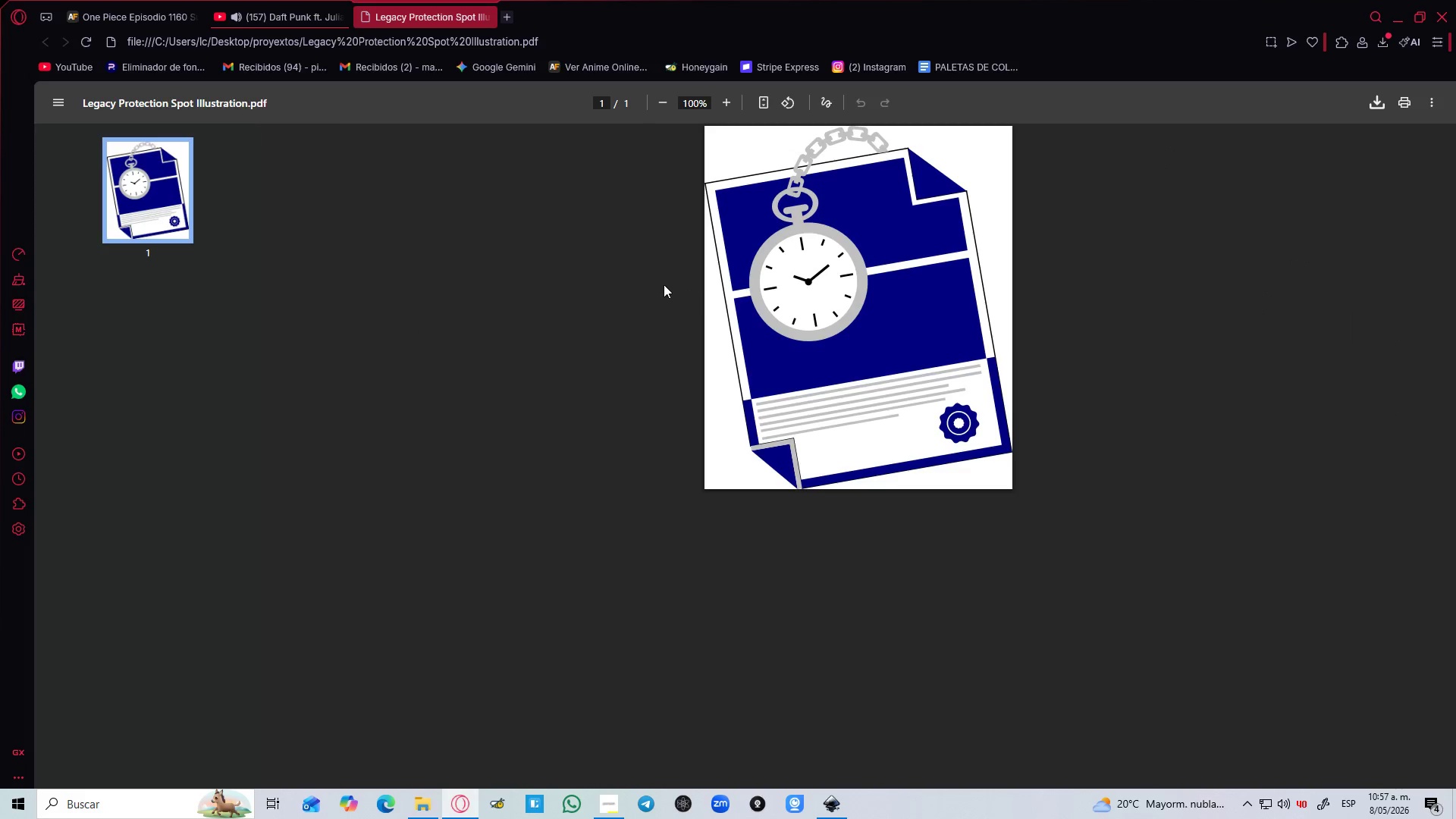 
left_click([482, 14])
 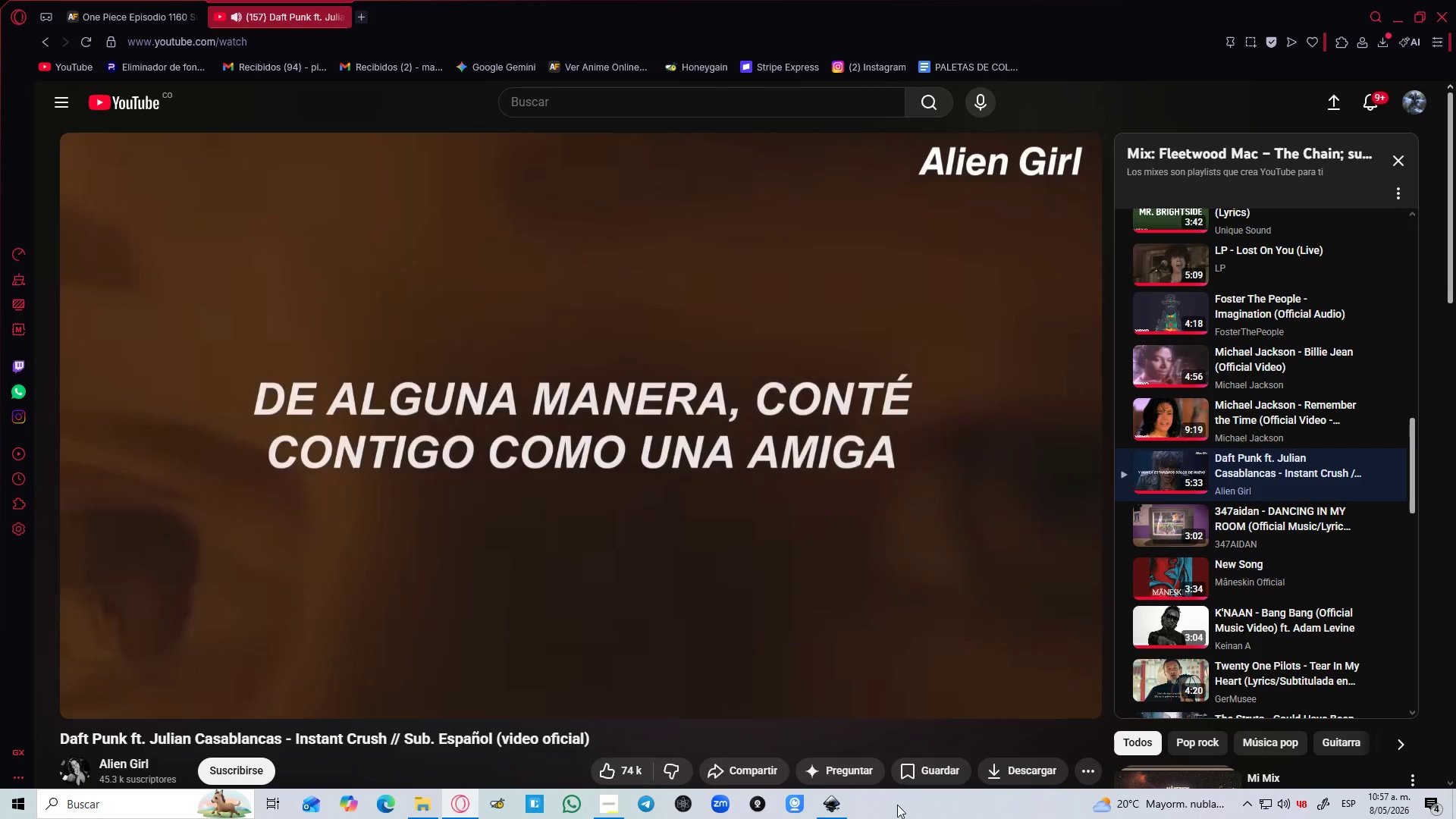 
left_click([839, 806])
 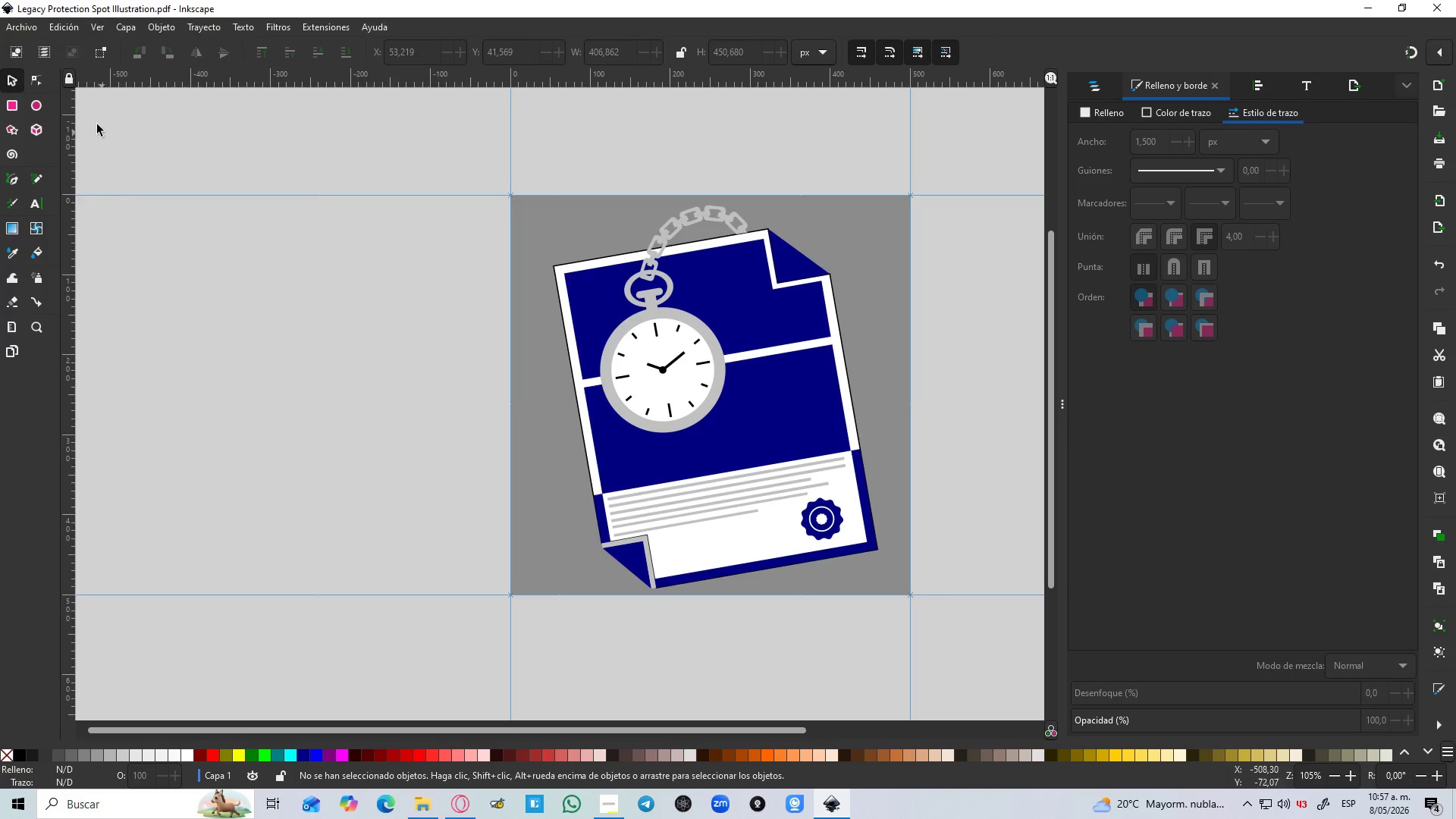 
left_click([17, 27])
 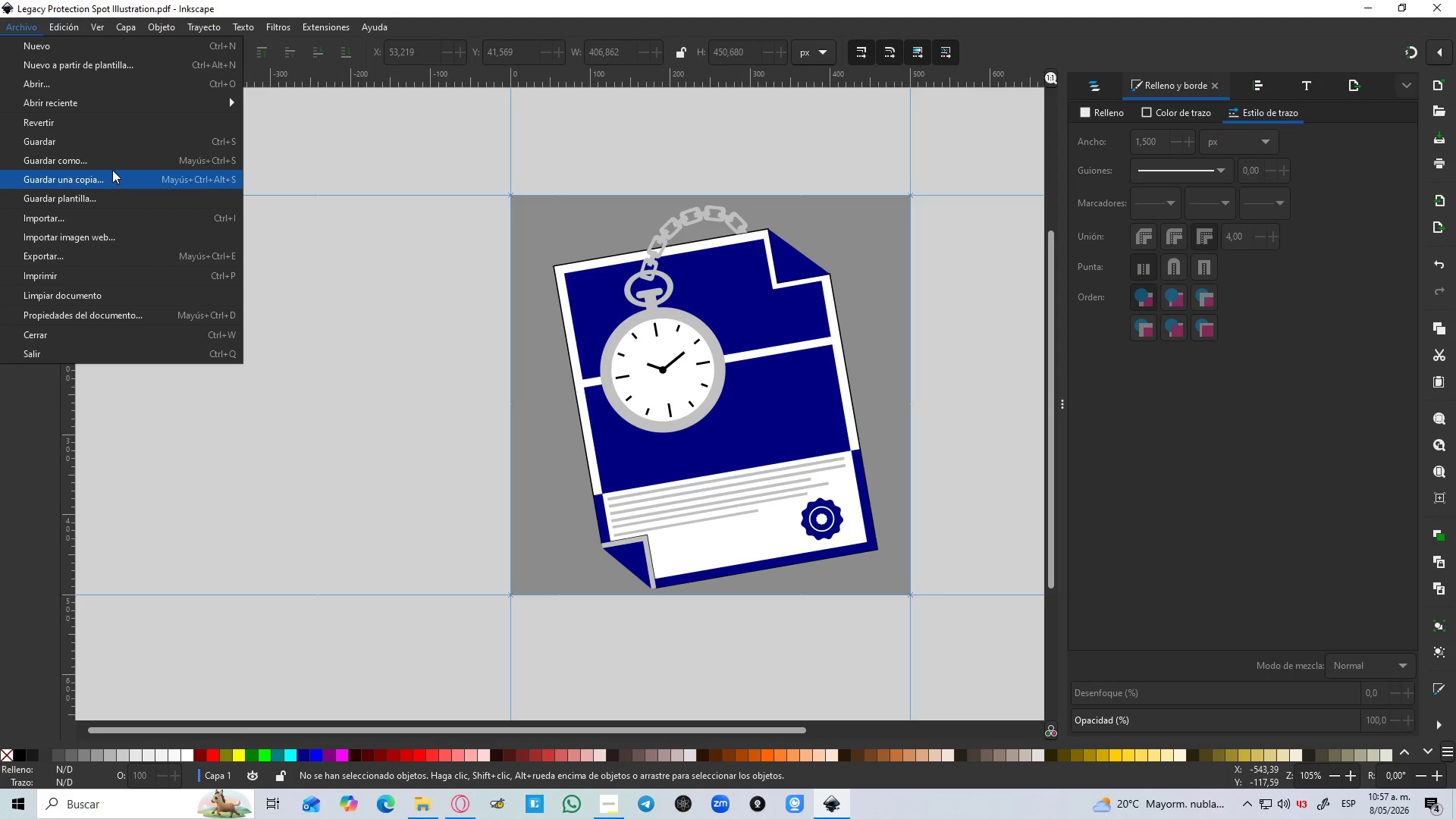 
left_click([108, 162])
 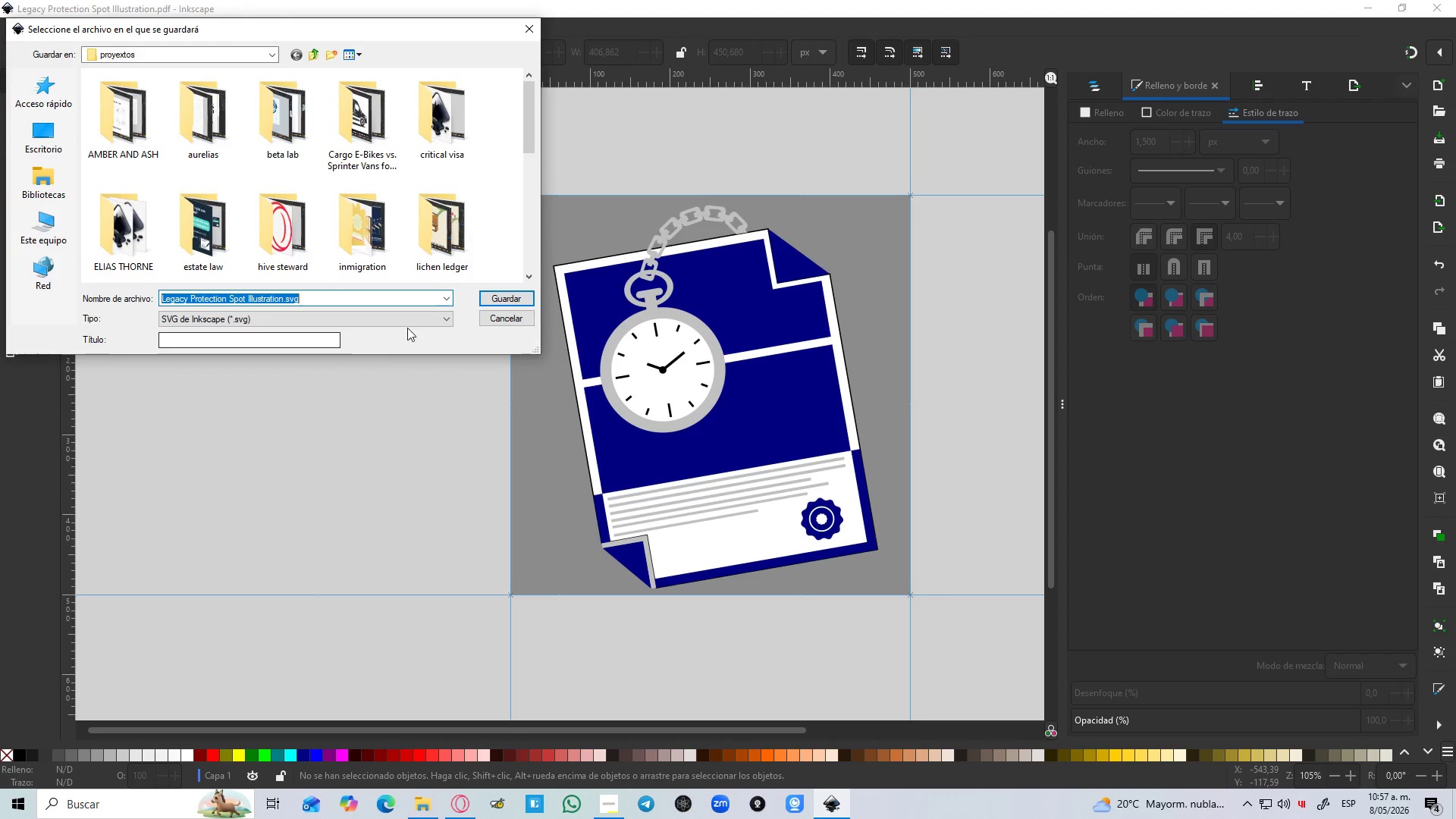 
left_click([511, 298])